 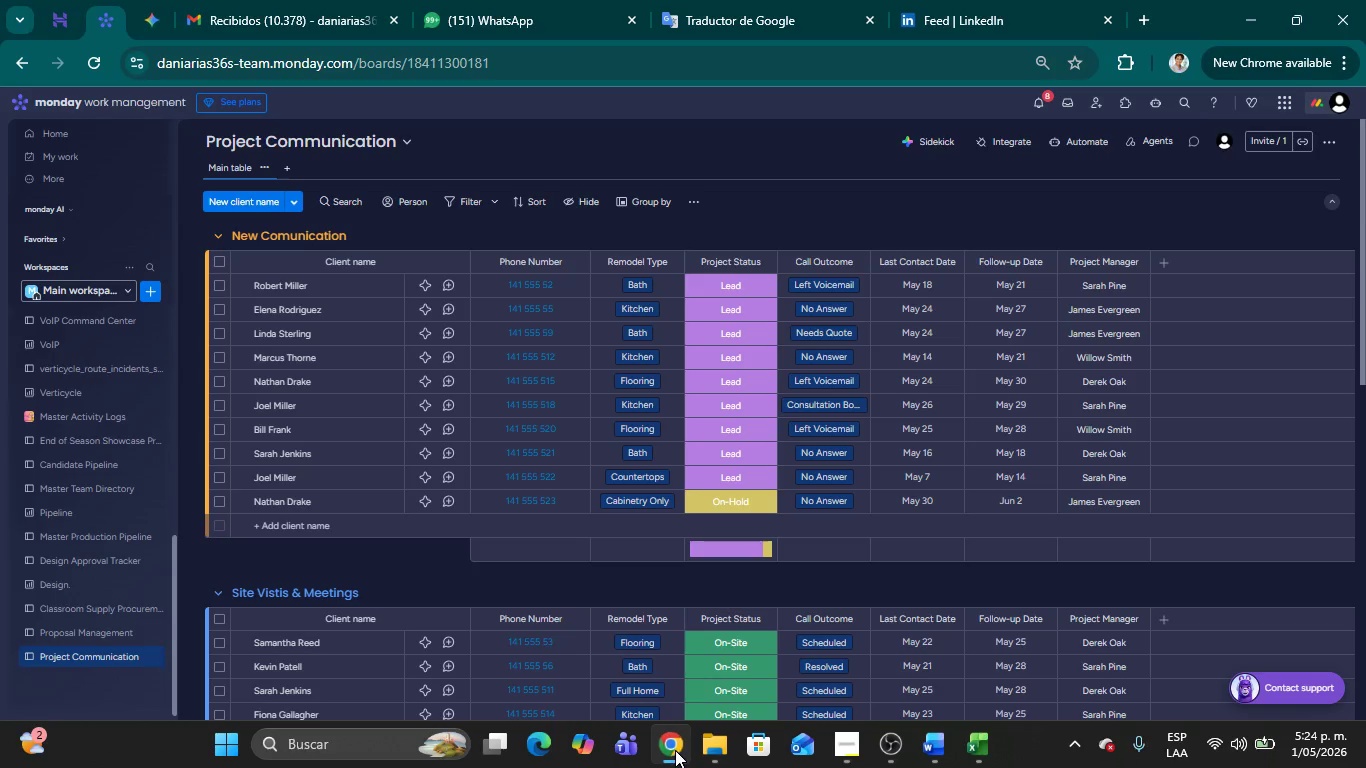 
left_click([291, 168])
 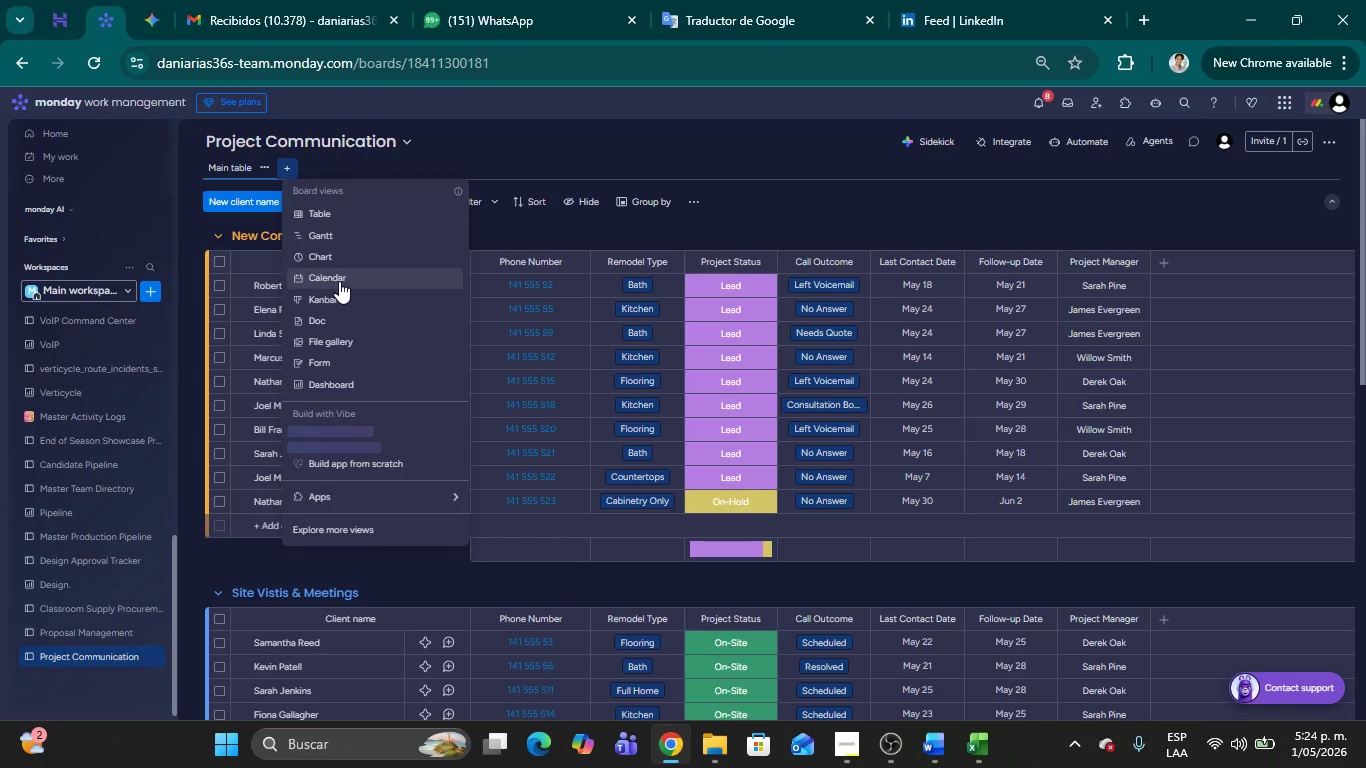 
left_click([345, 300])
 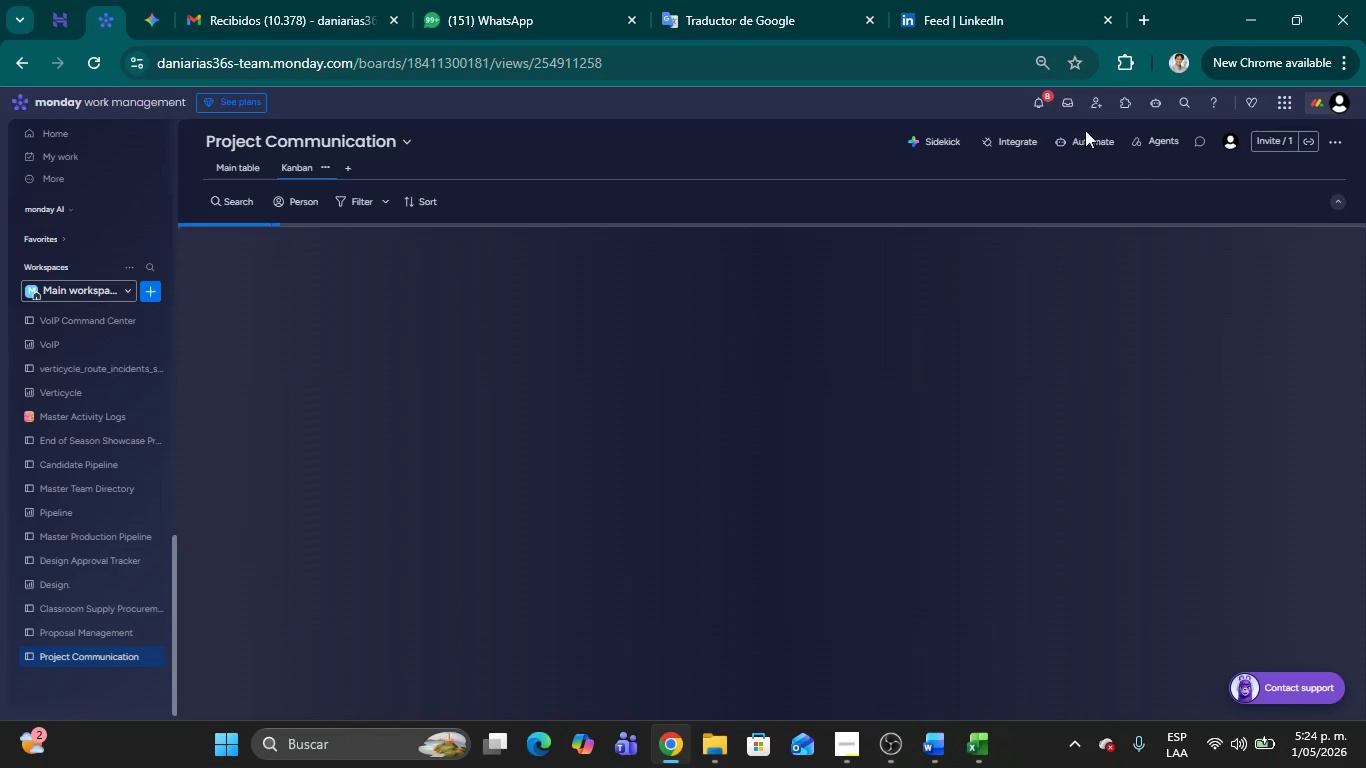 
left_click([1037, 104])
 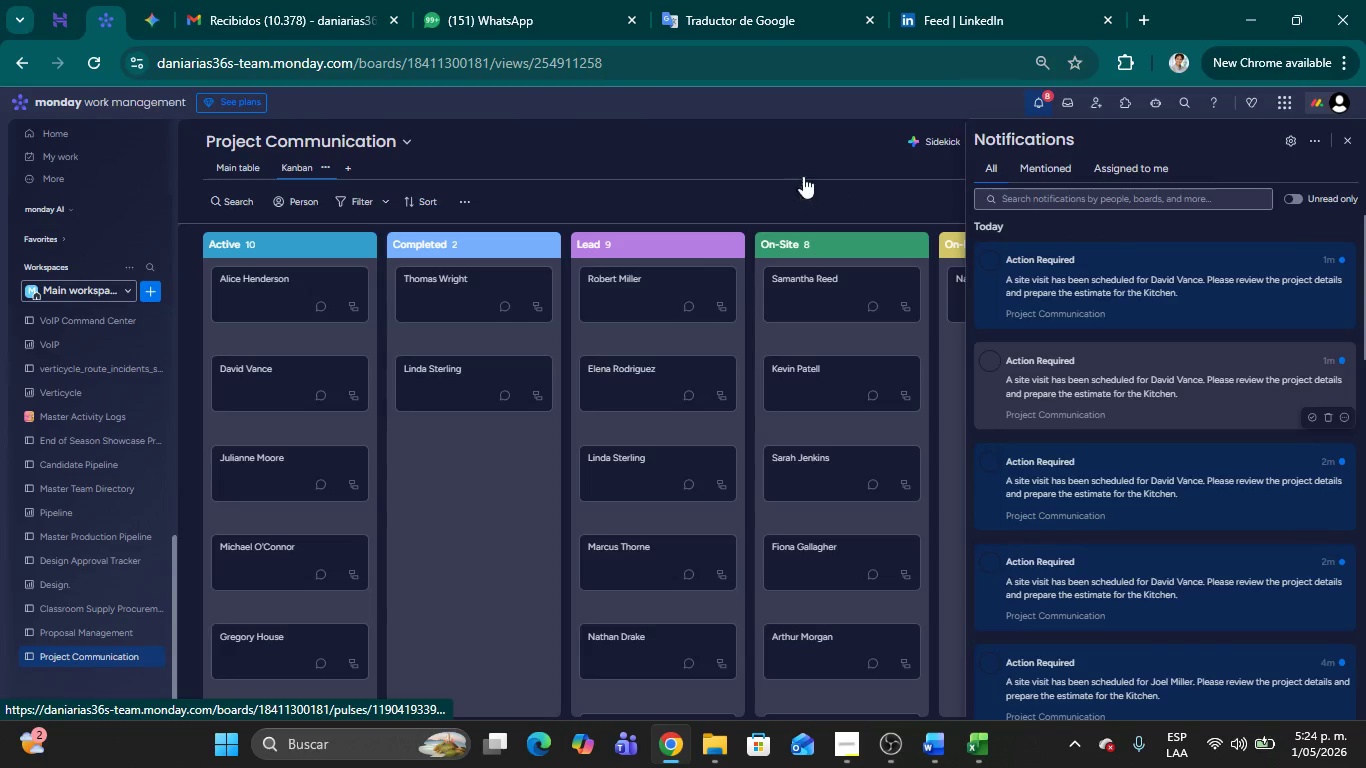 
left_click([807, 148])
 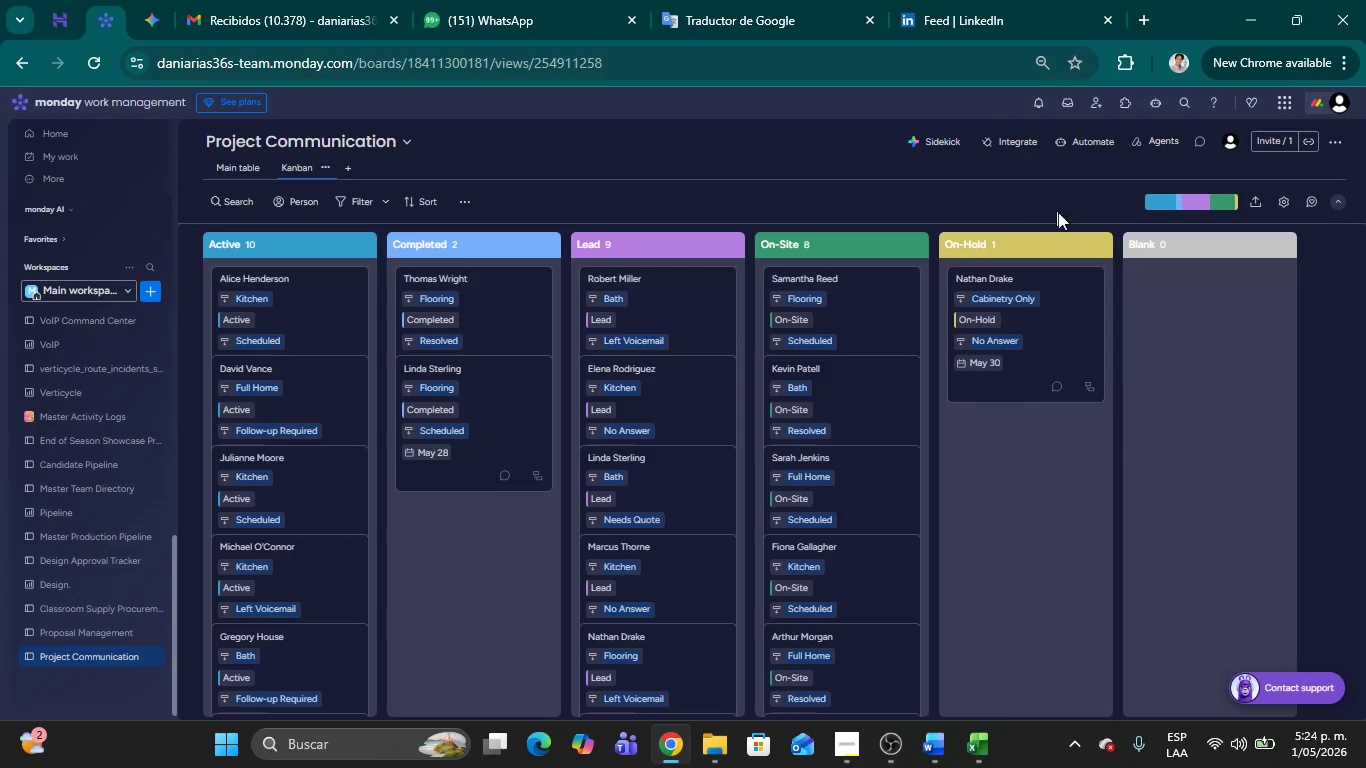 
left_click([1280, 201])
 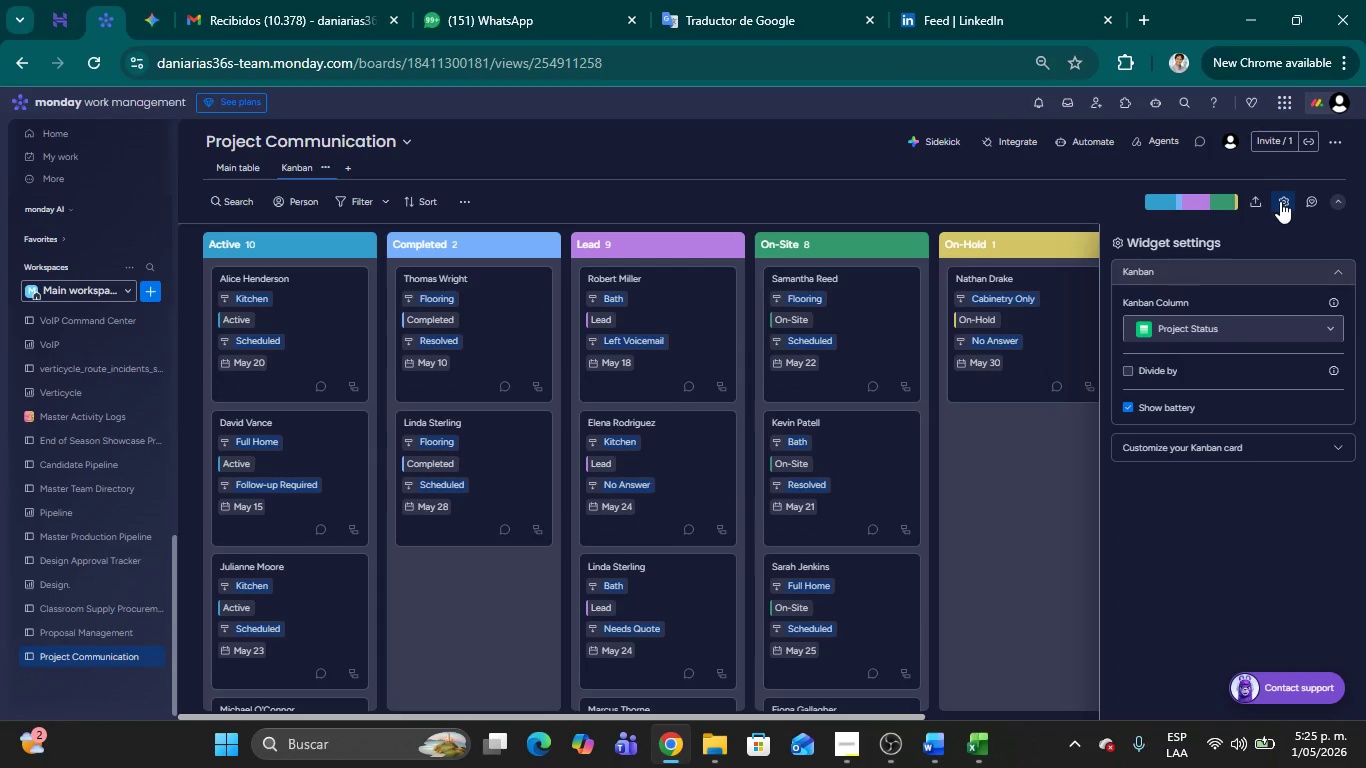 
wait(7.91)
 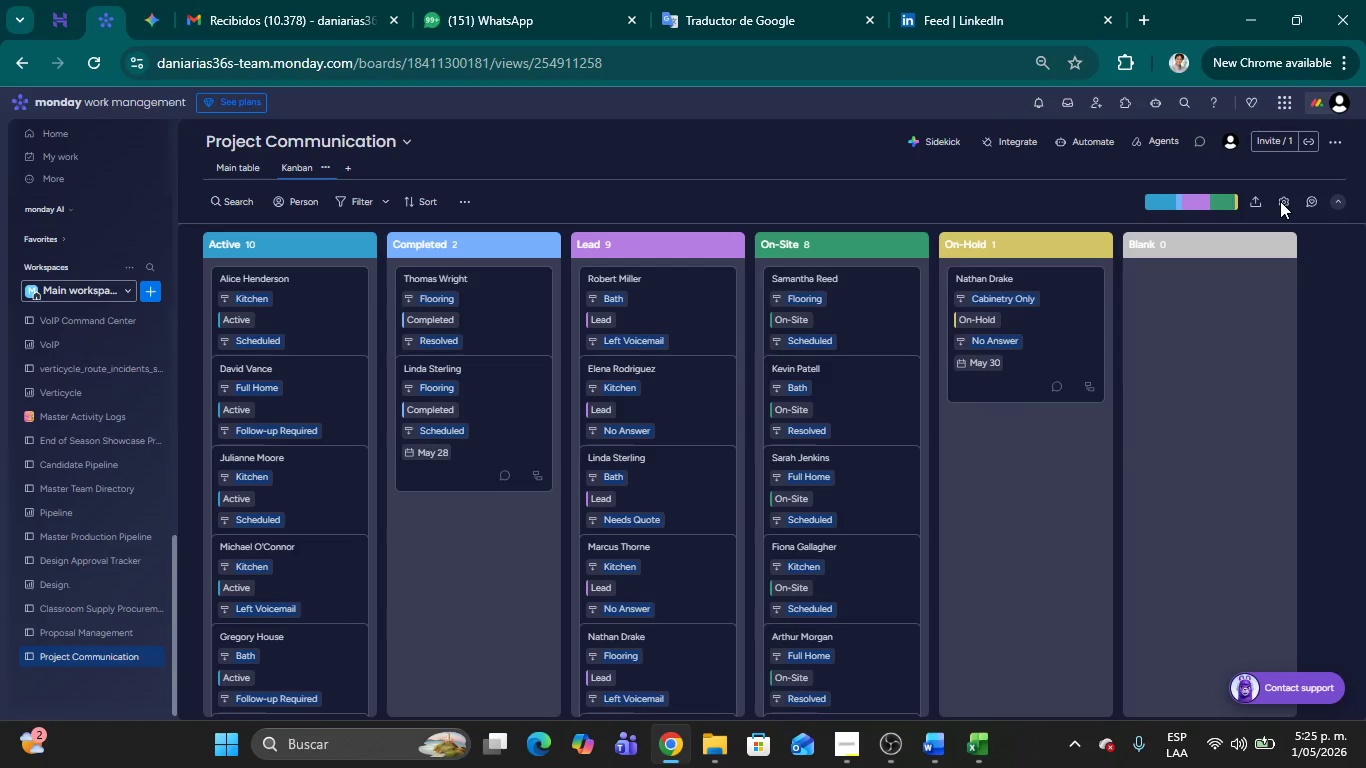 
left_click([1321, 331])
 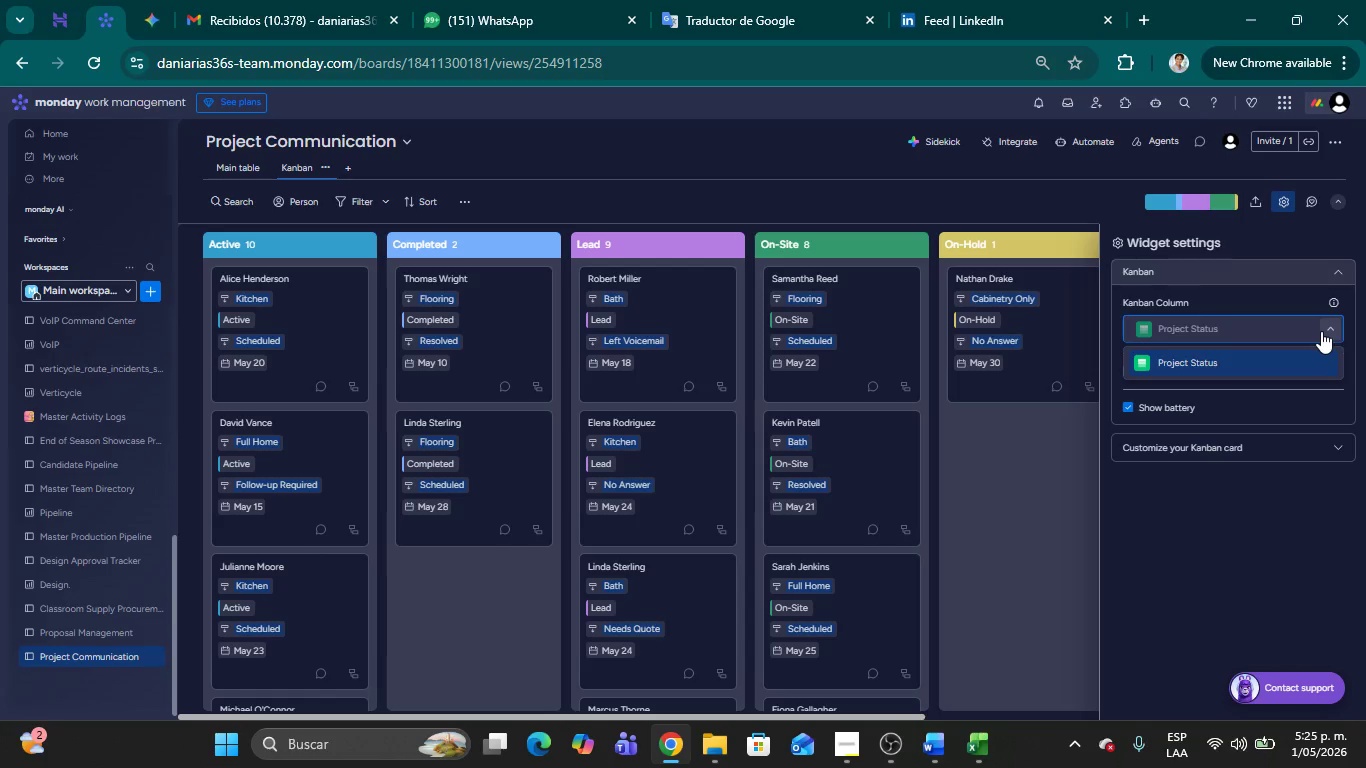 
left_click([1321, 331])
 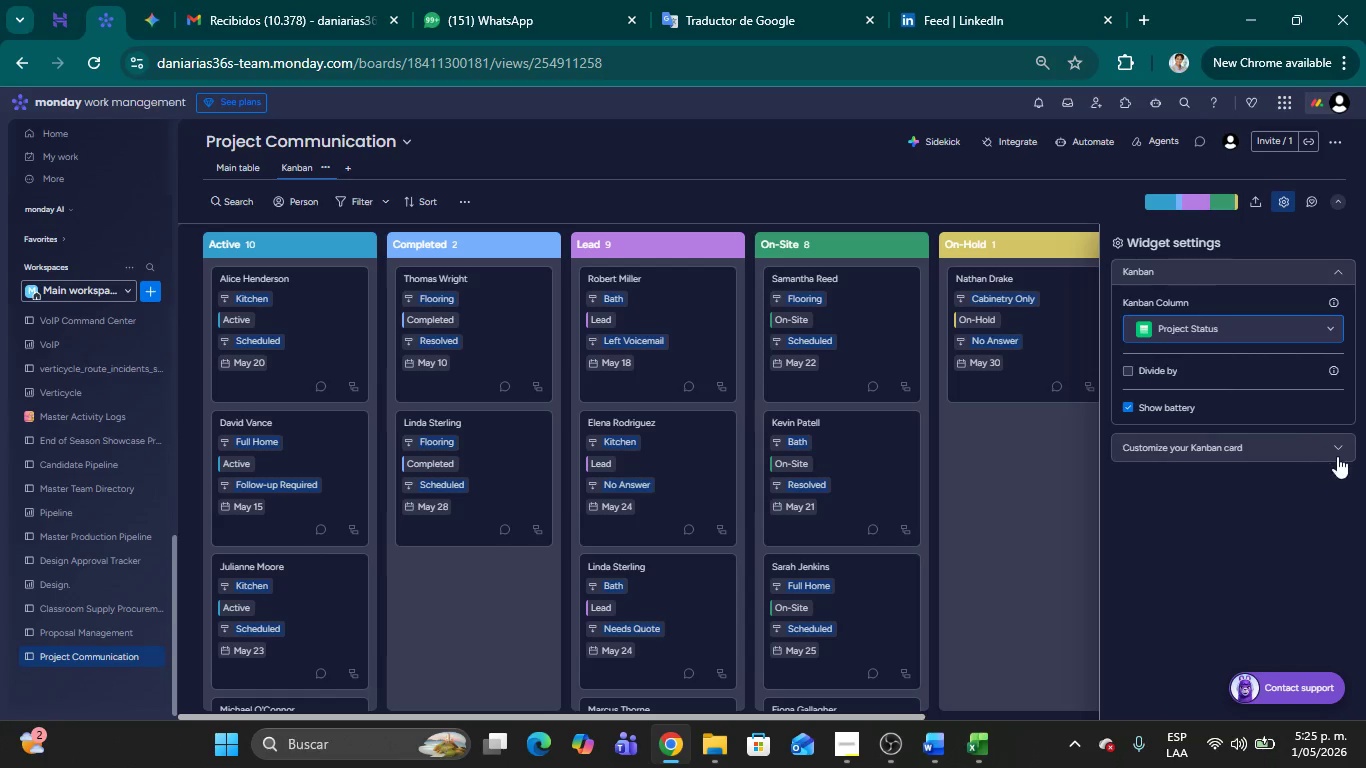 
left_click([1340, 455])
 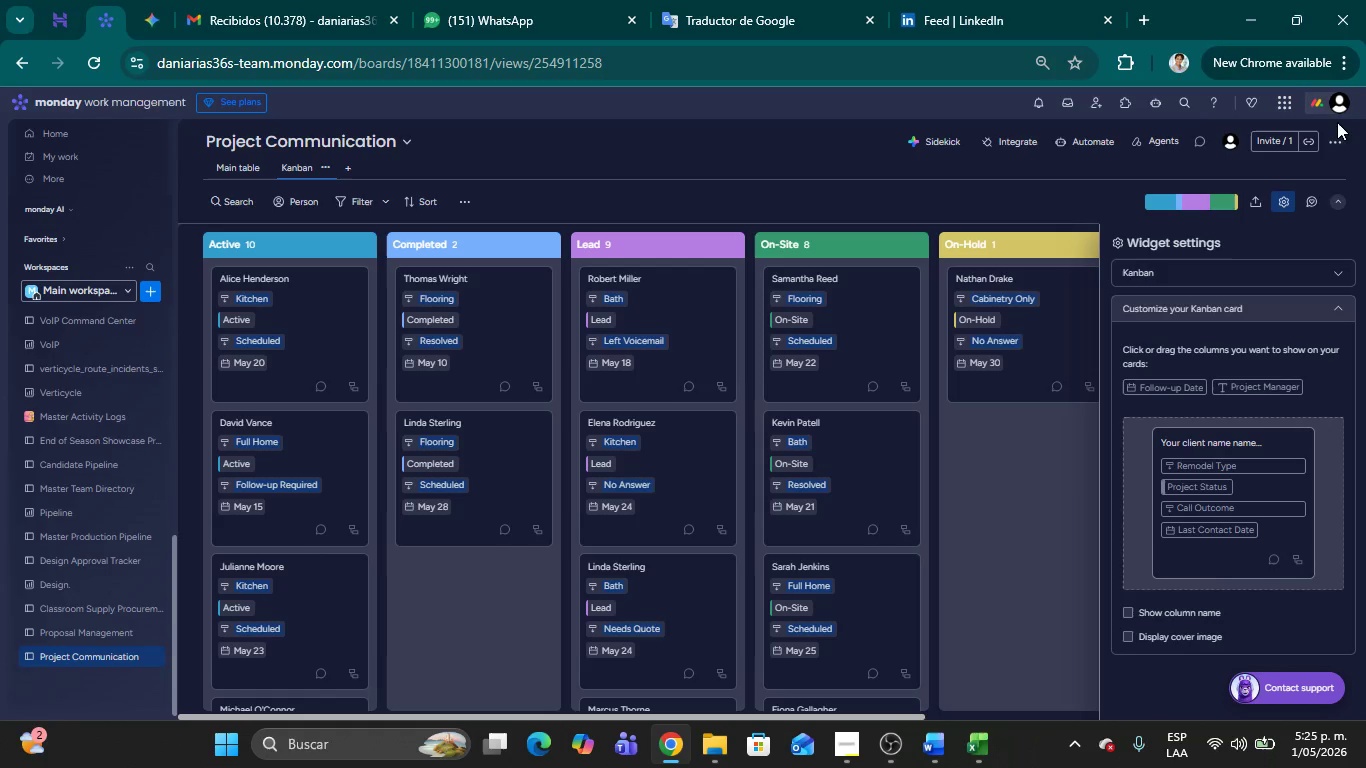 
wait(6.73)
 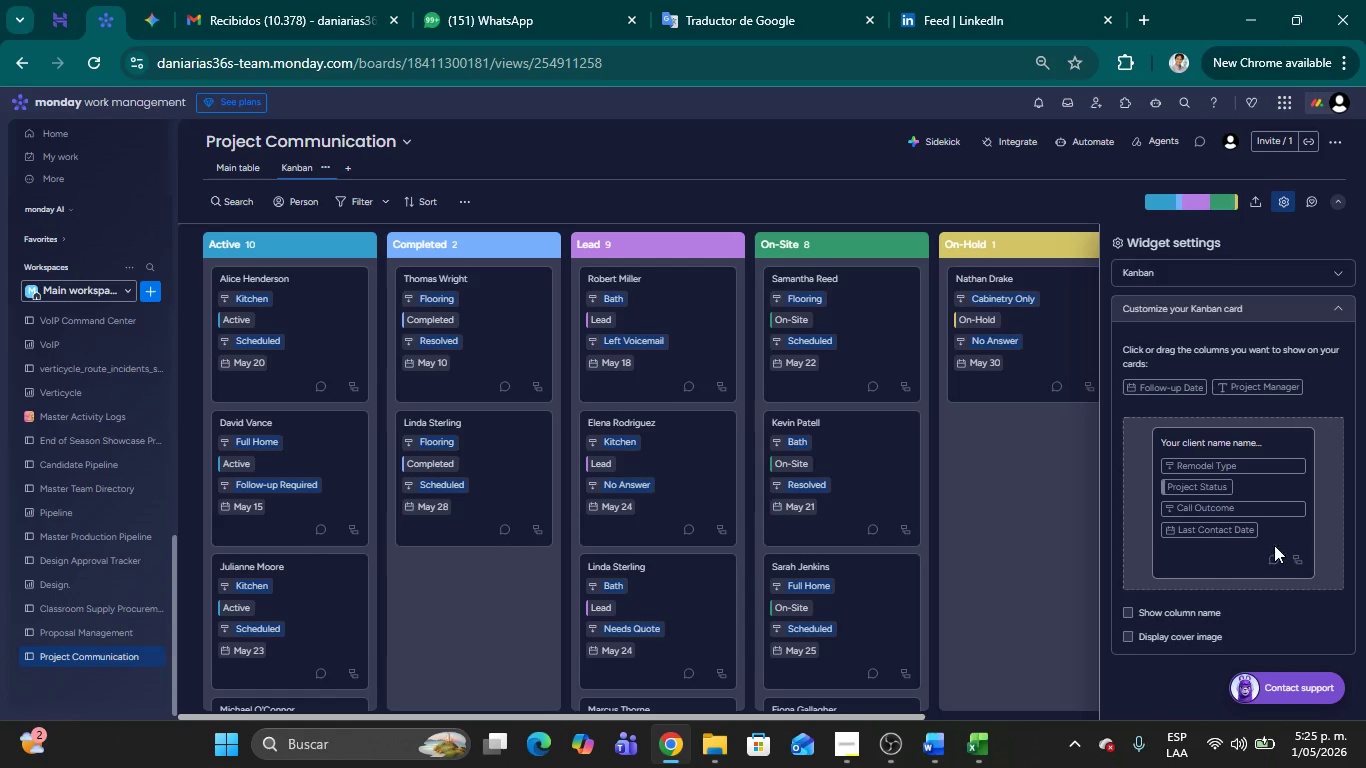 
left_click([1338, 273])
 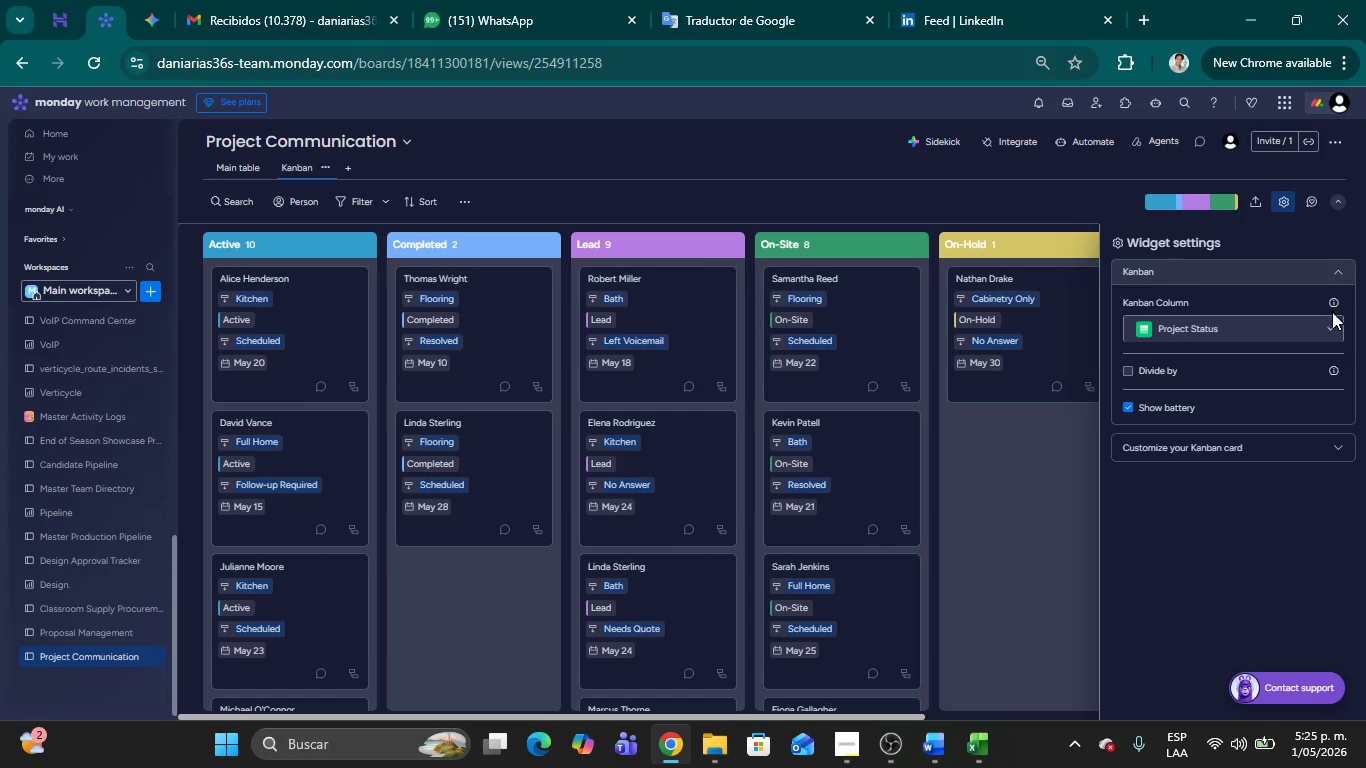 
left_click([1329, 340])
 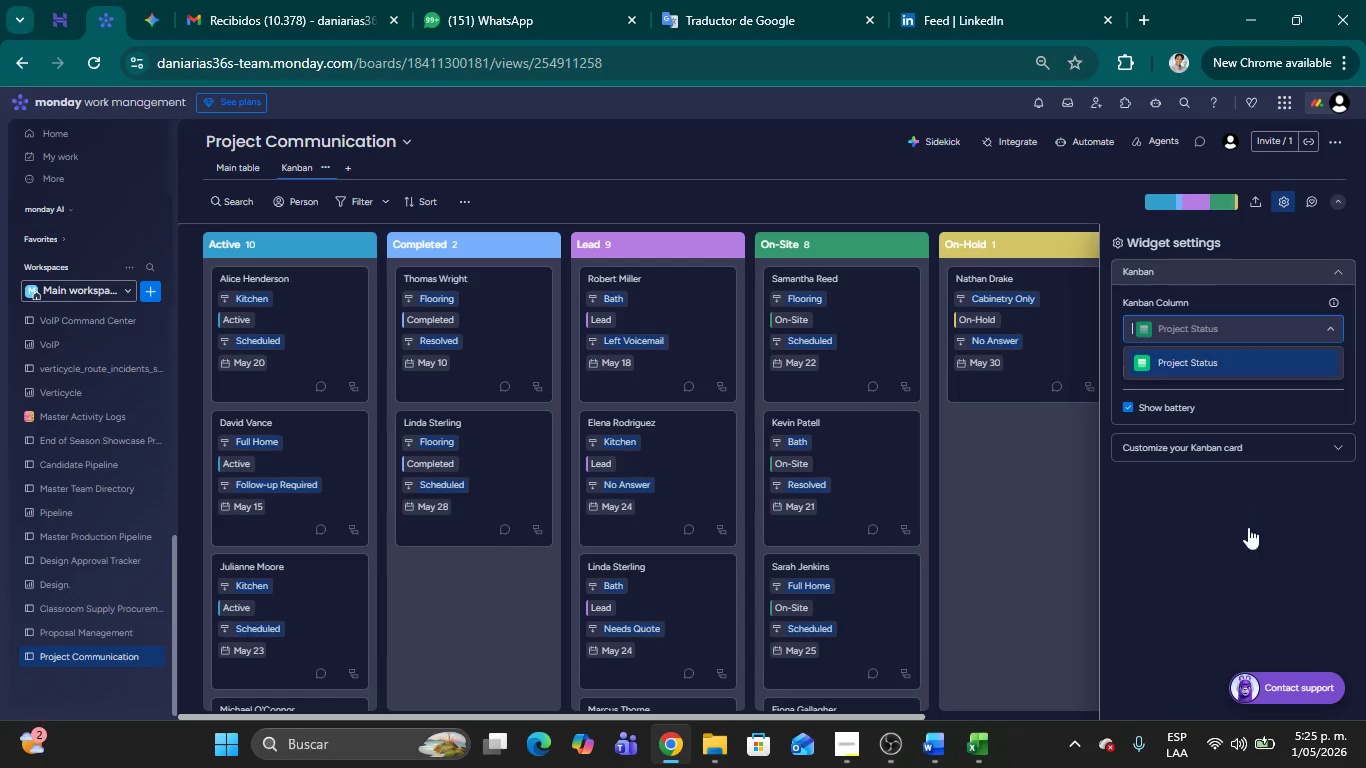 
left_click([1248, 529])
 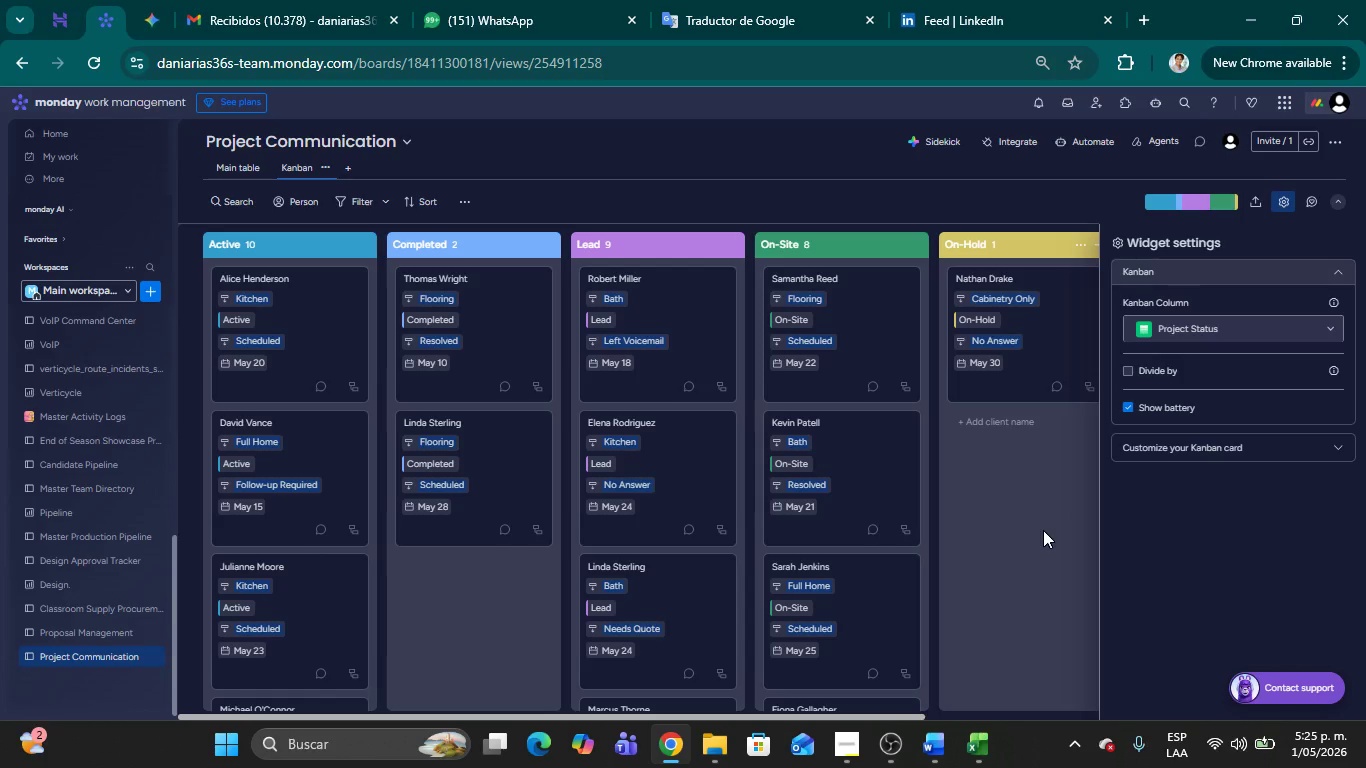 
wait(20.16)
 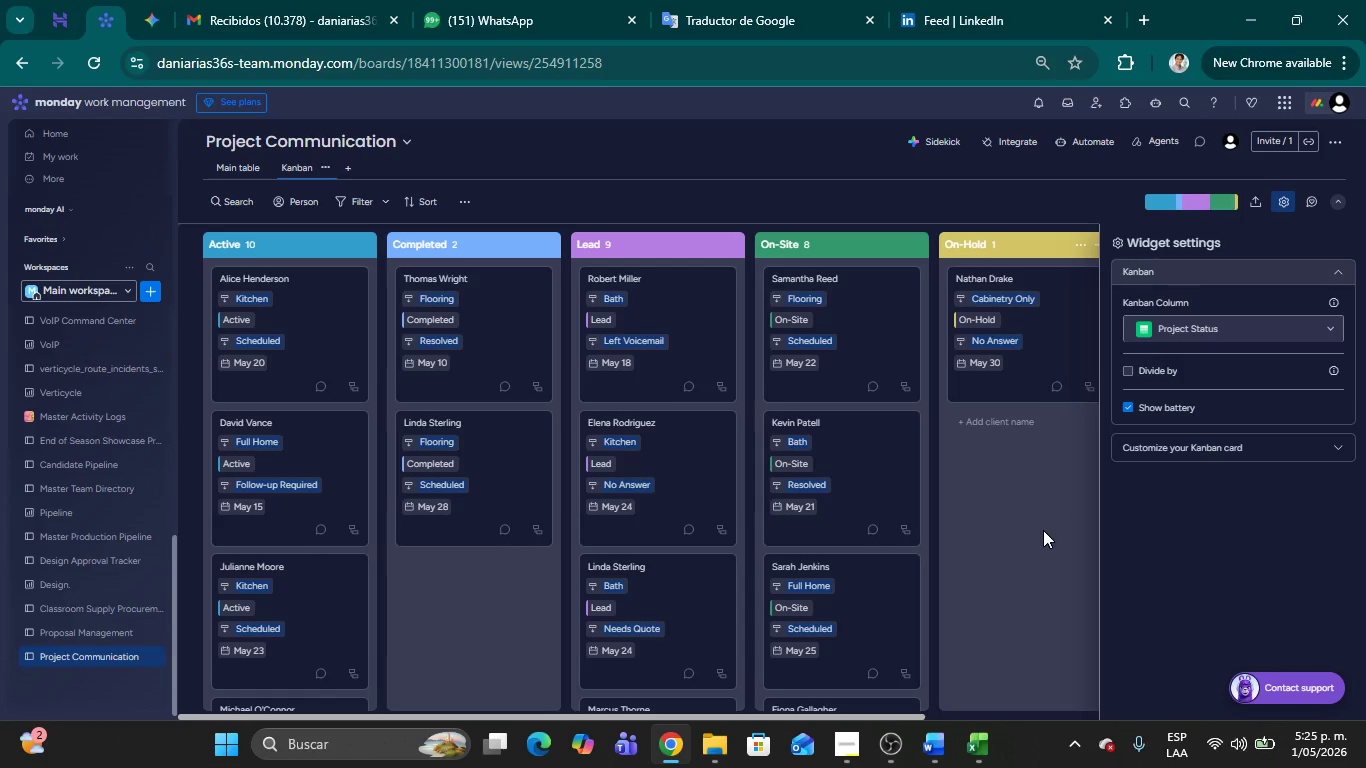 
left_click([1325, 449])
 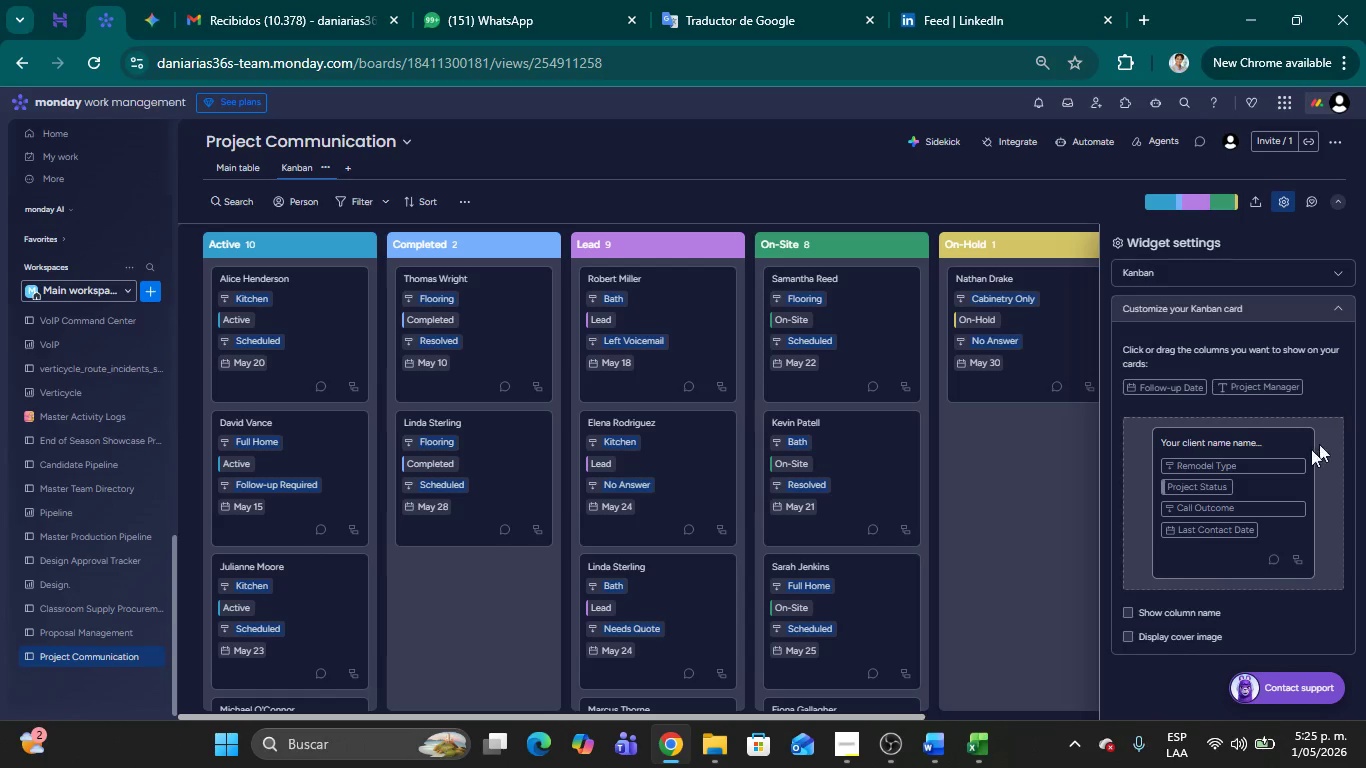 
wait(5.83)
 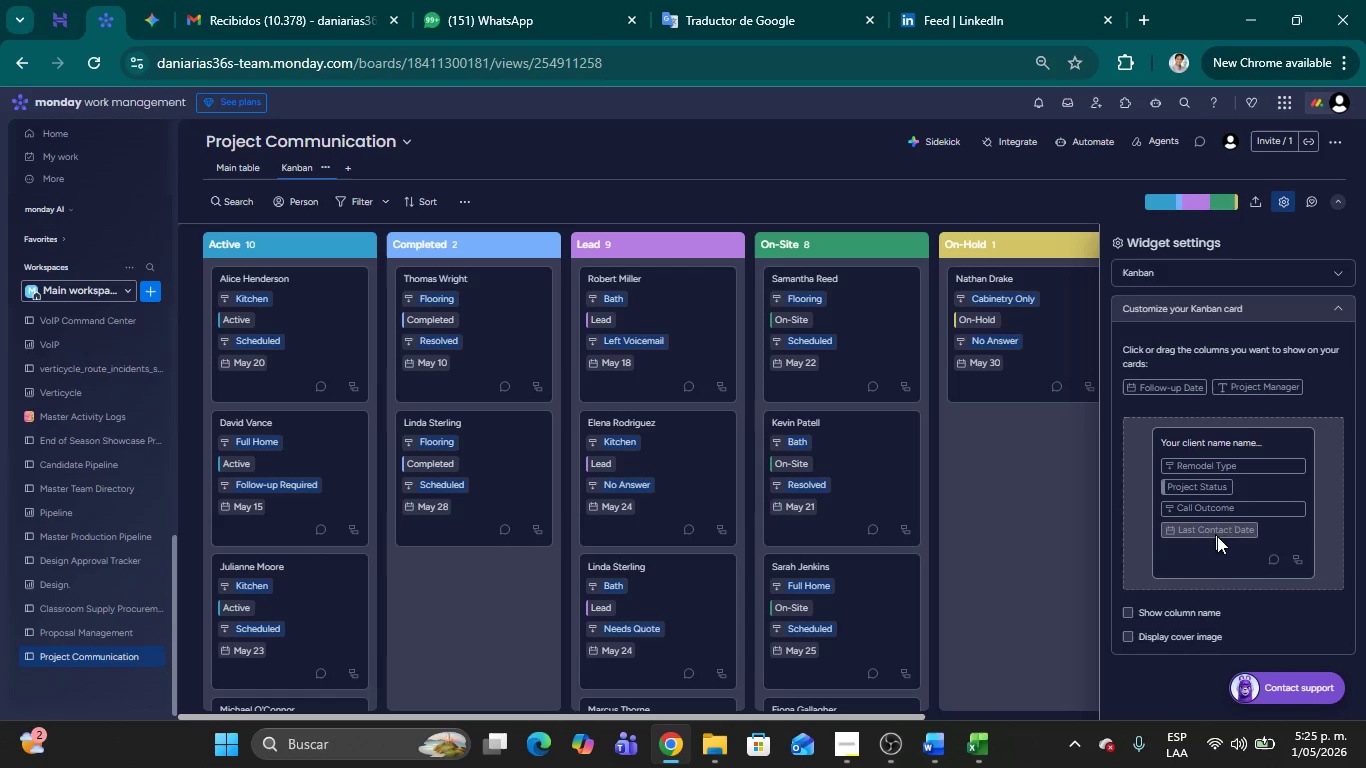 
mouse_move([1264, 499])
 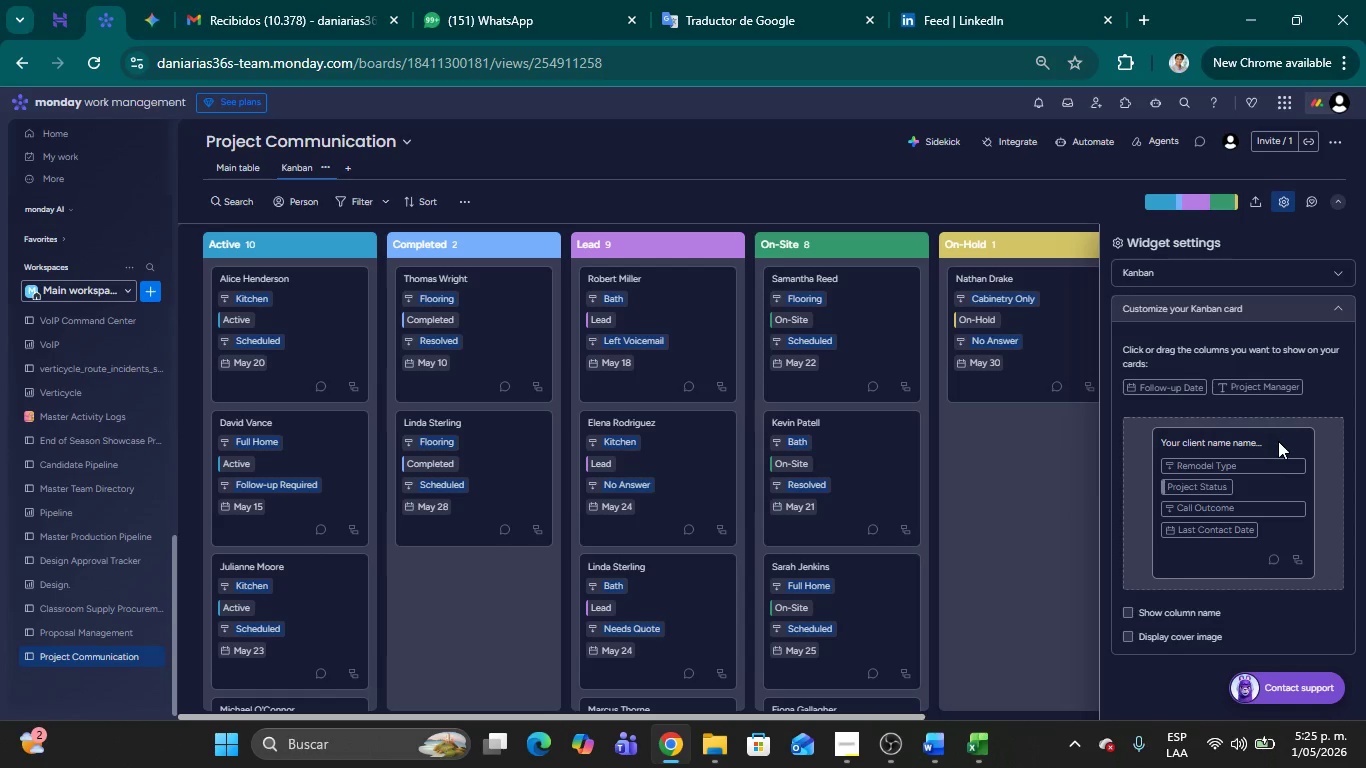 
scroll: coordinate [1188, 400], scroll_direction: up, amount: 1.0
 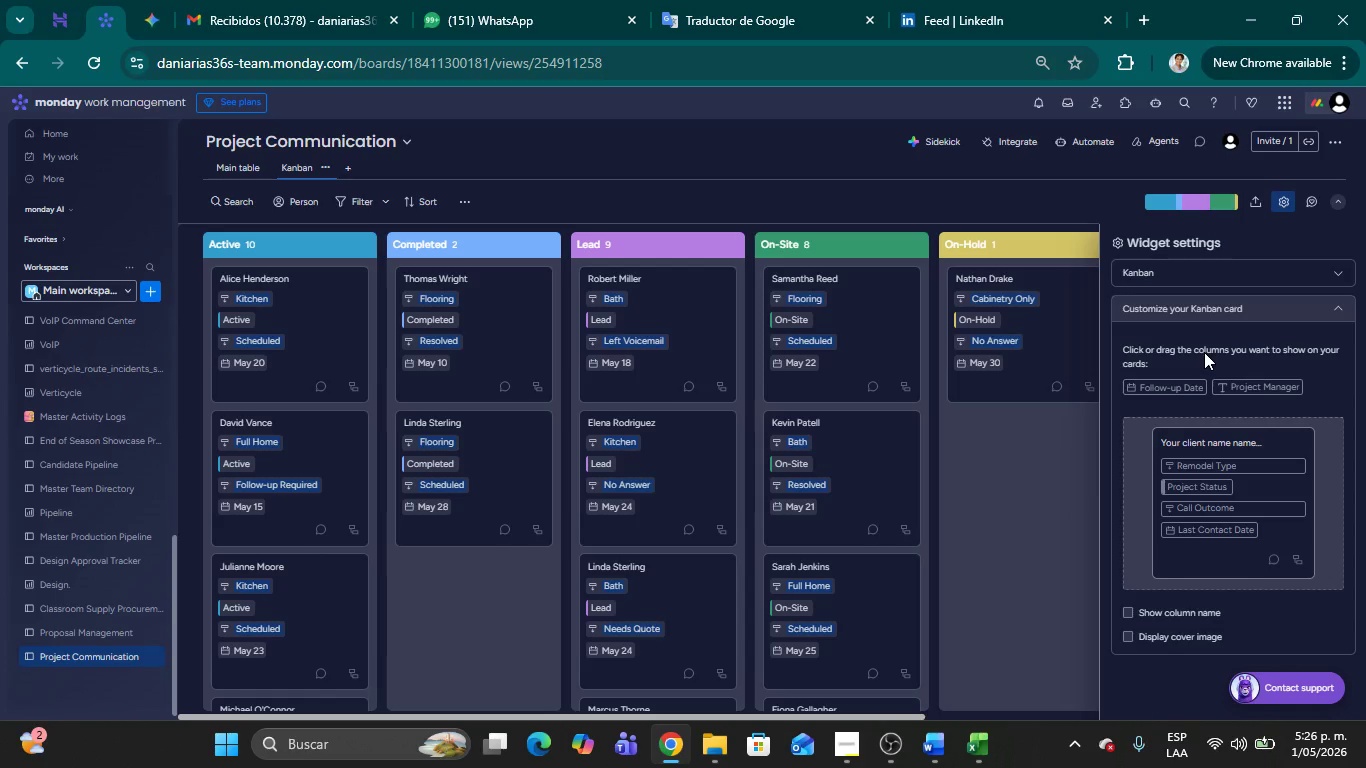 
wait(6.24)
 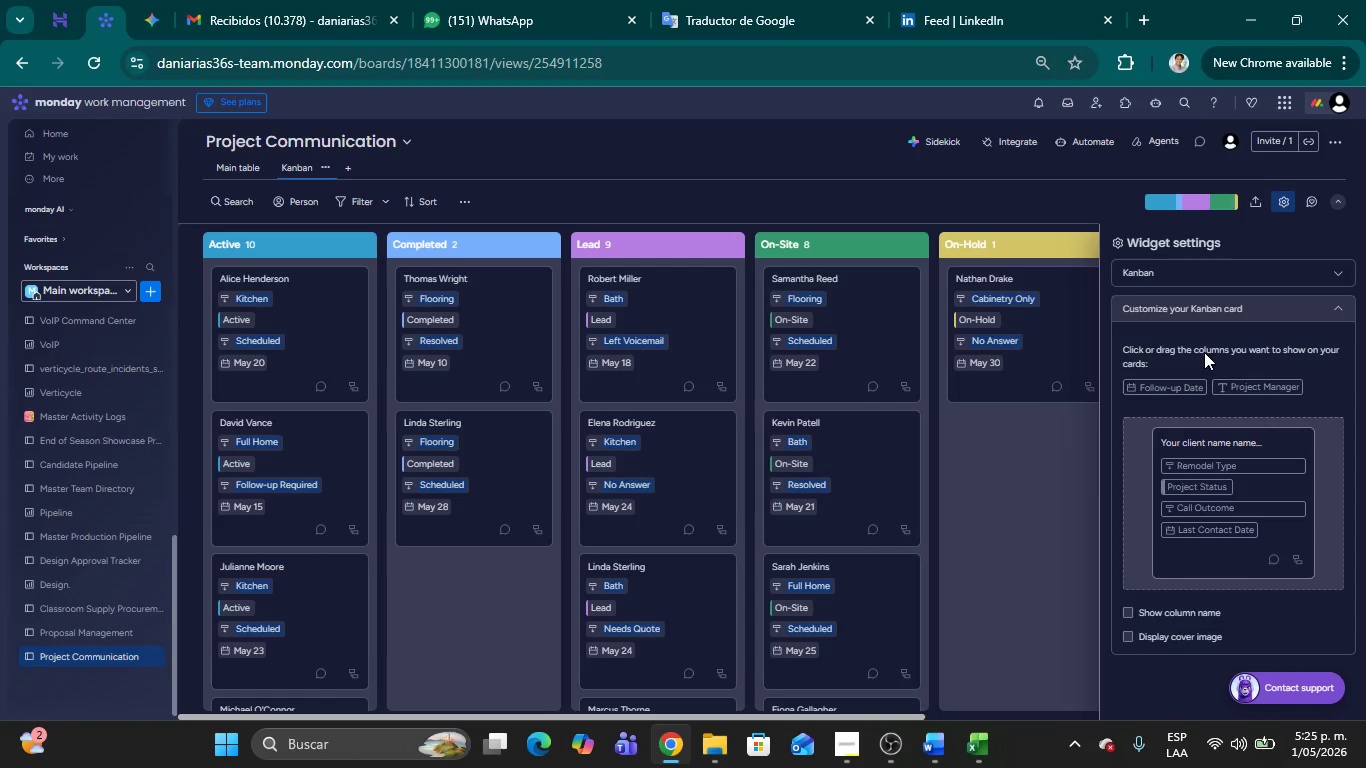 
scroll: coordinate [1254, 389], scroll_direction: down, amount: 1.0
 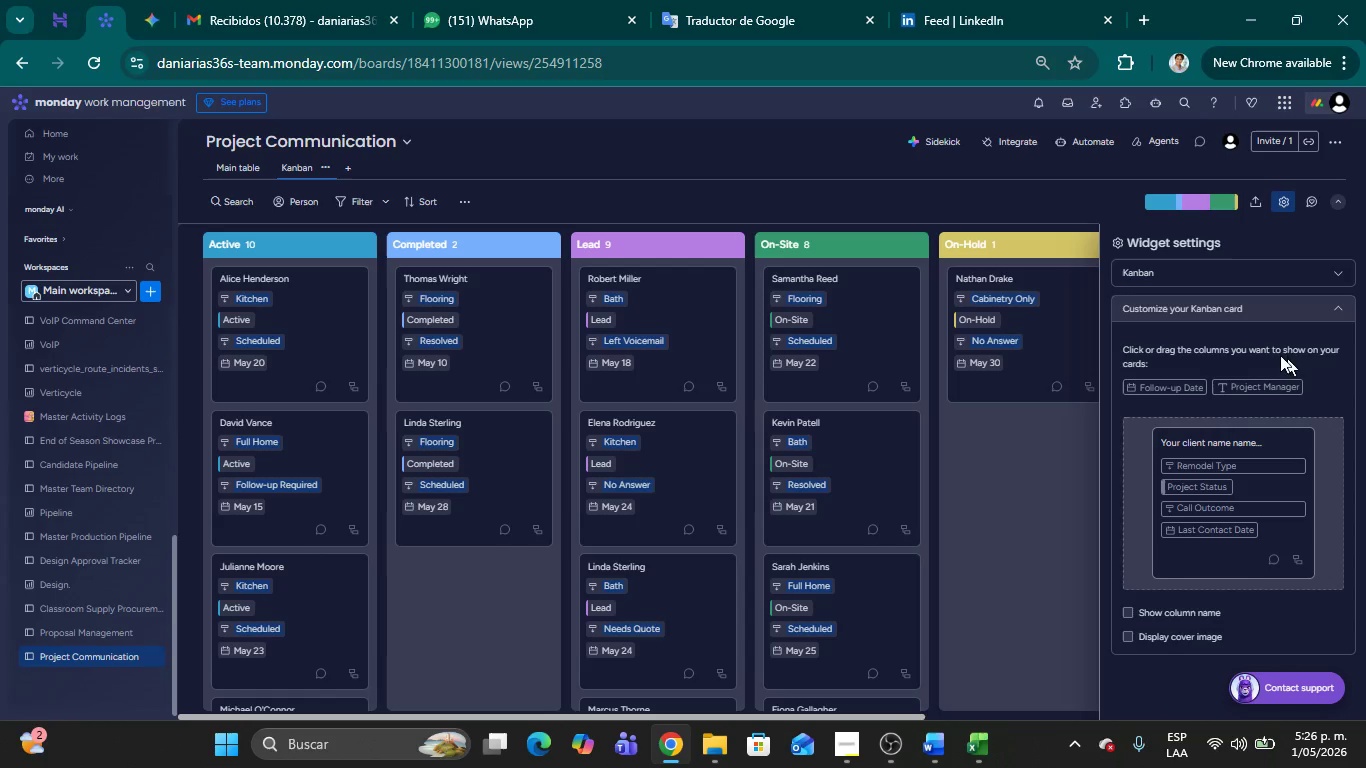 
left_click([1179, 350])
 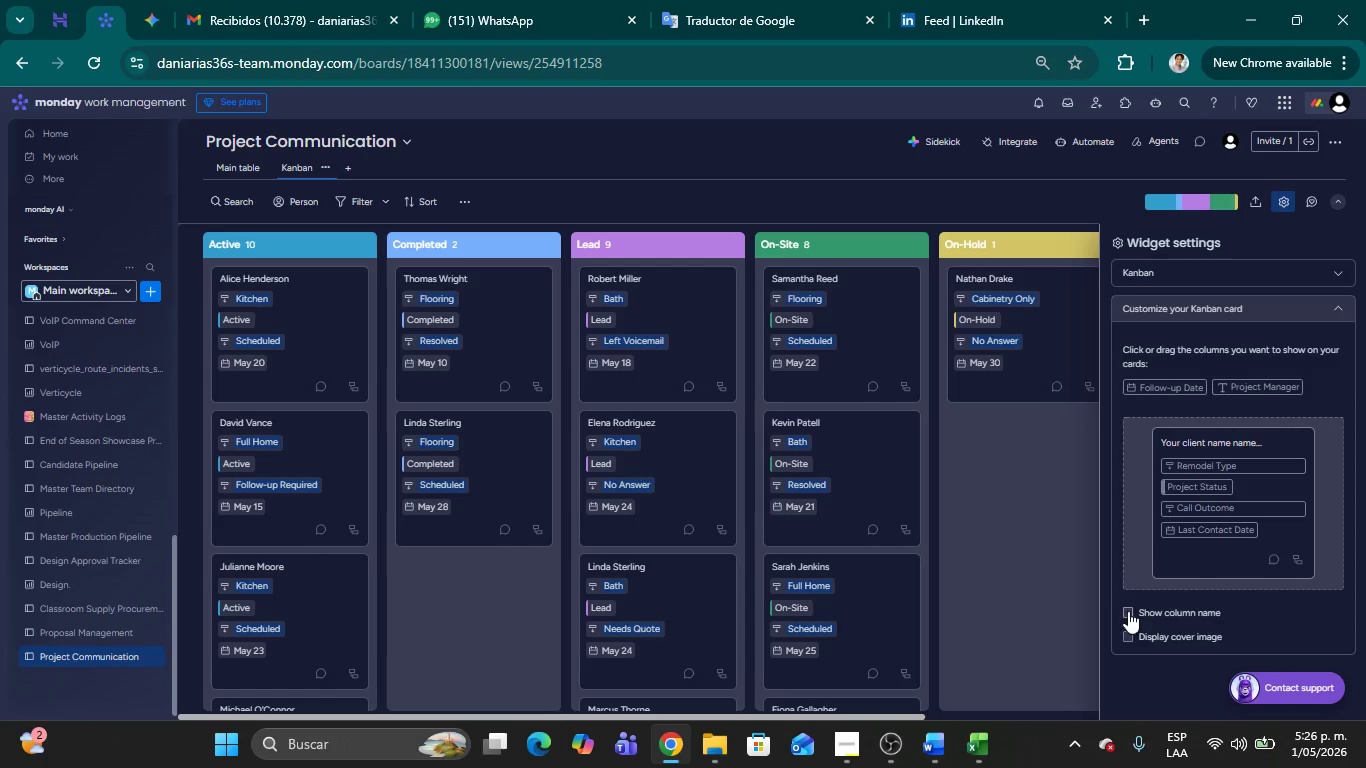 
left_click([1129, 611])
 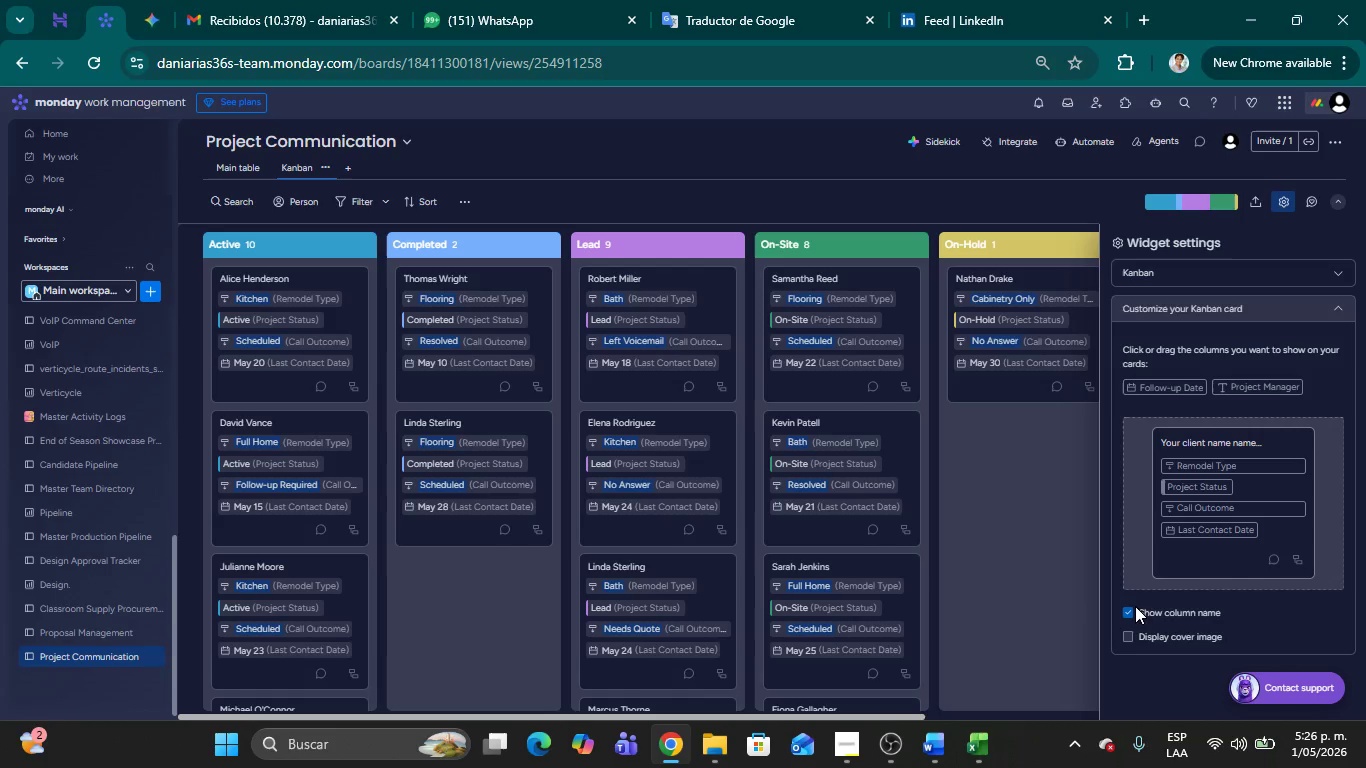 
left_click([1126, 613])
 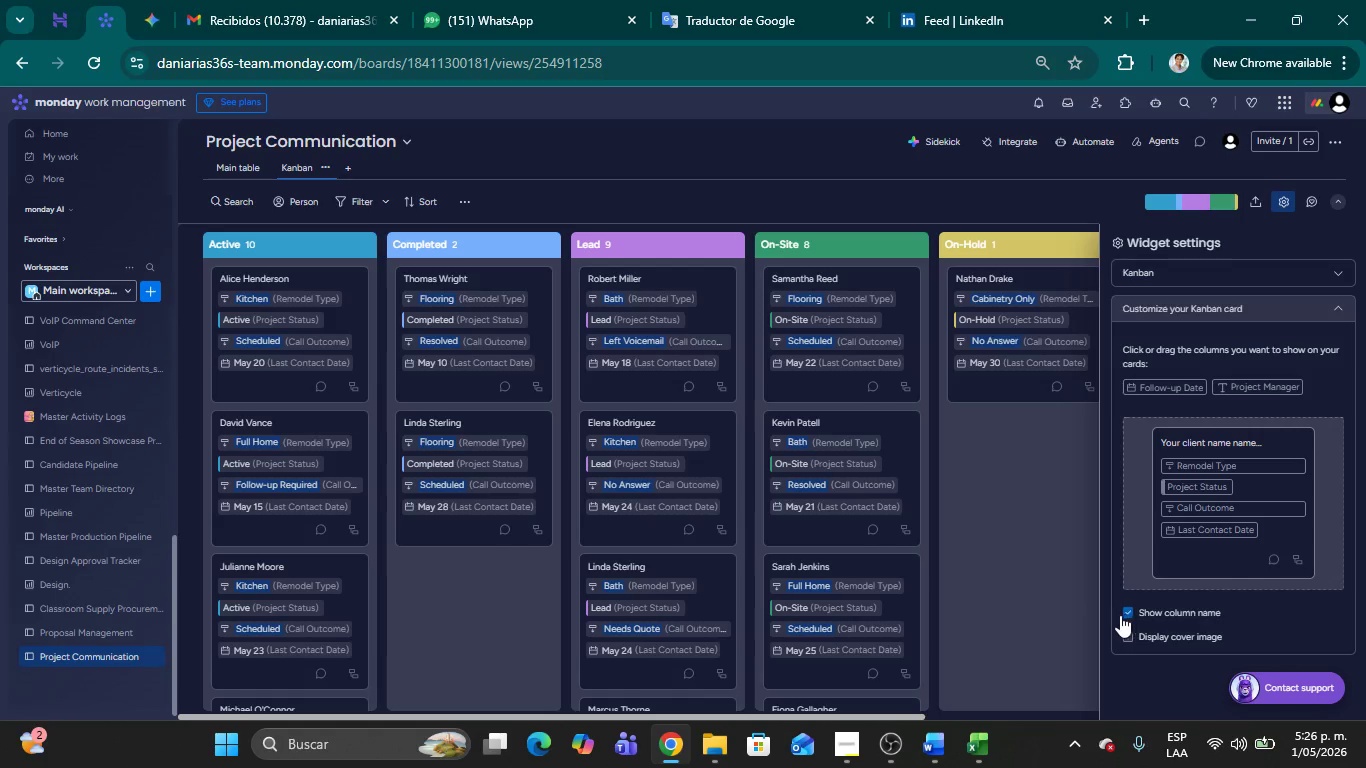 
mouse_move([1080, 556])
 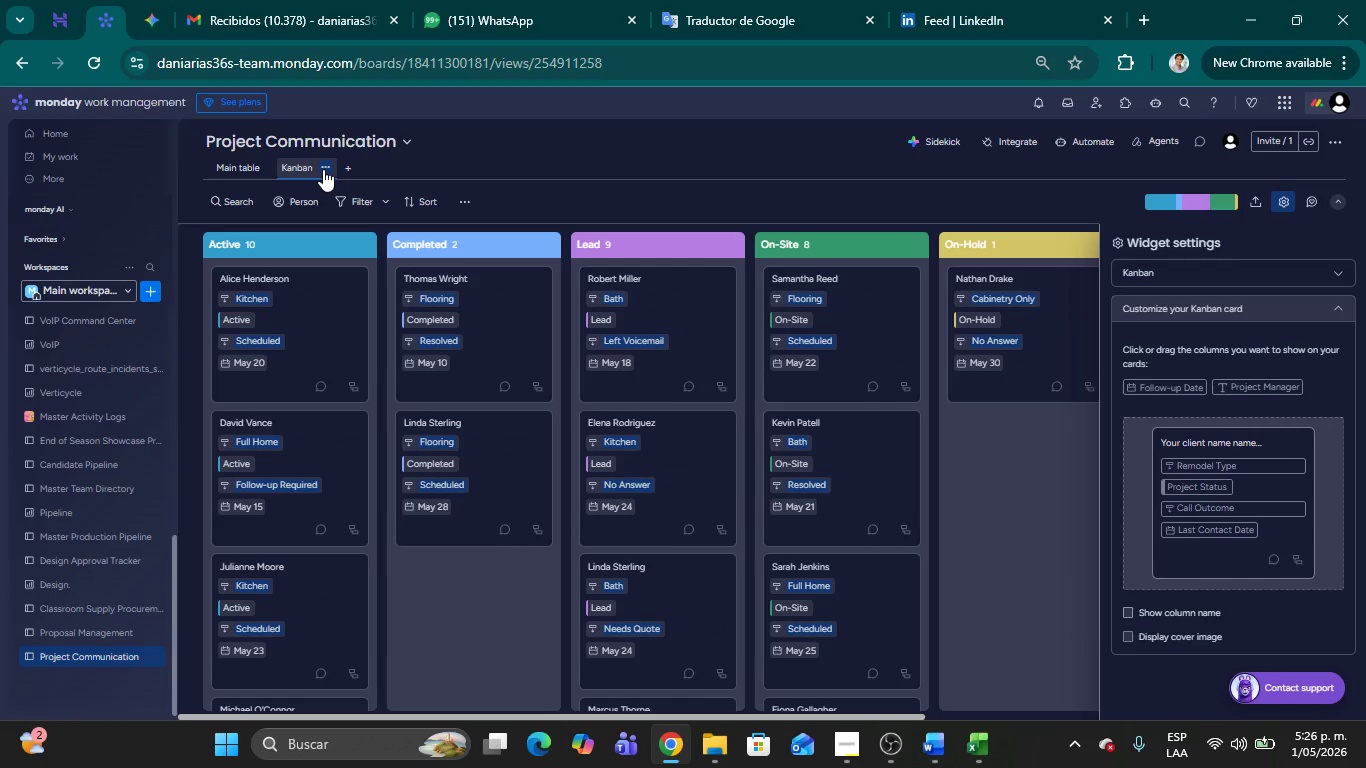 
wait(10.87)
 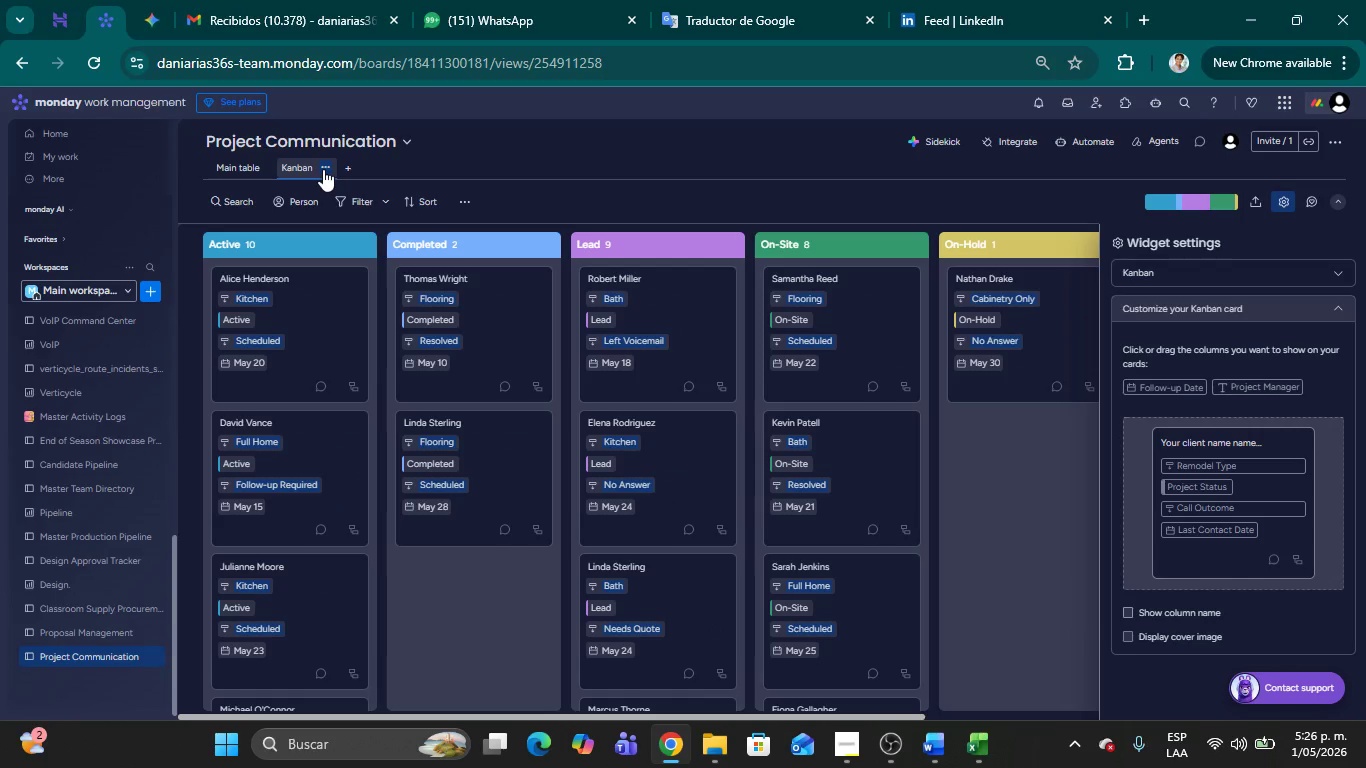 
left_click([346, 169])
 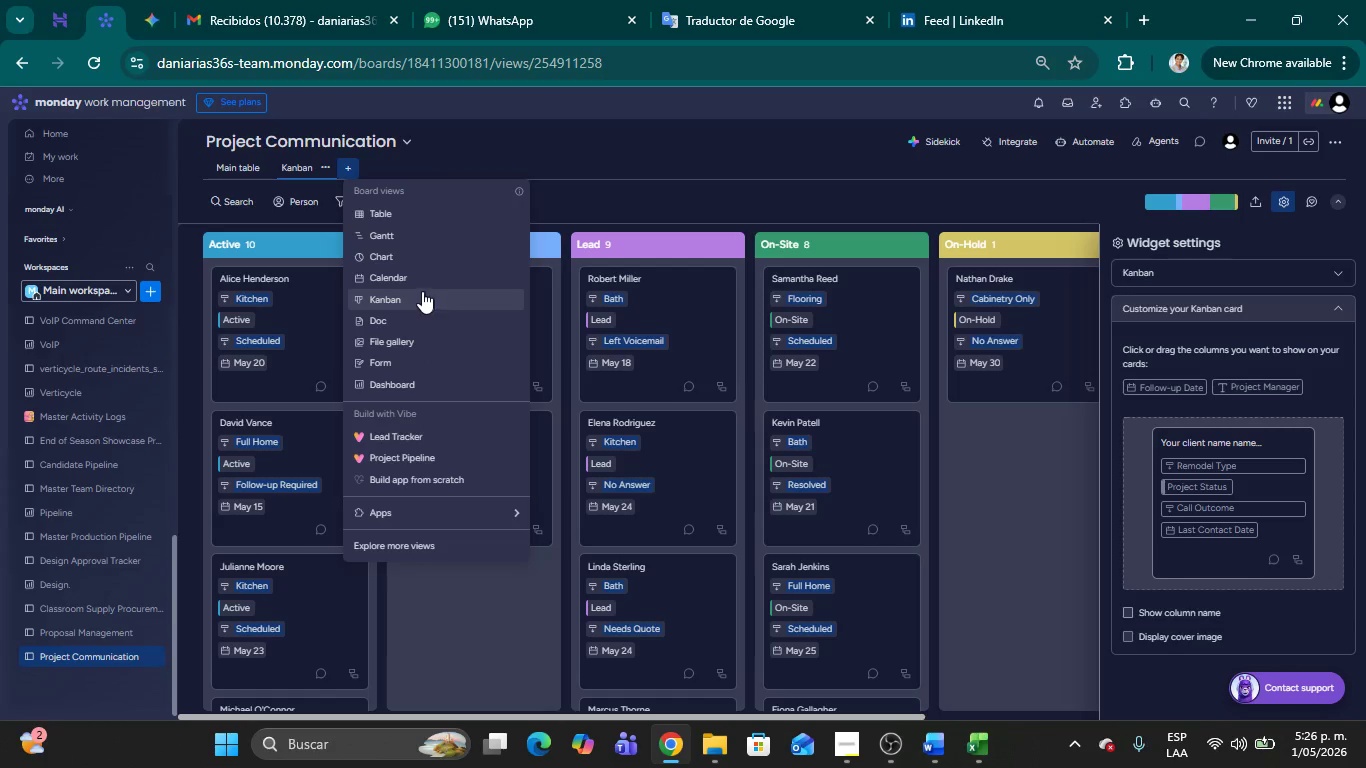 
left_click([421, 274])
 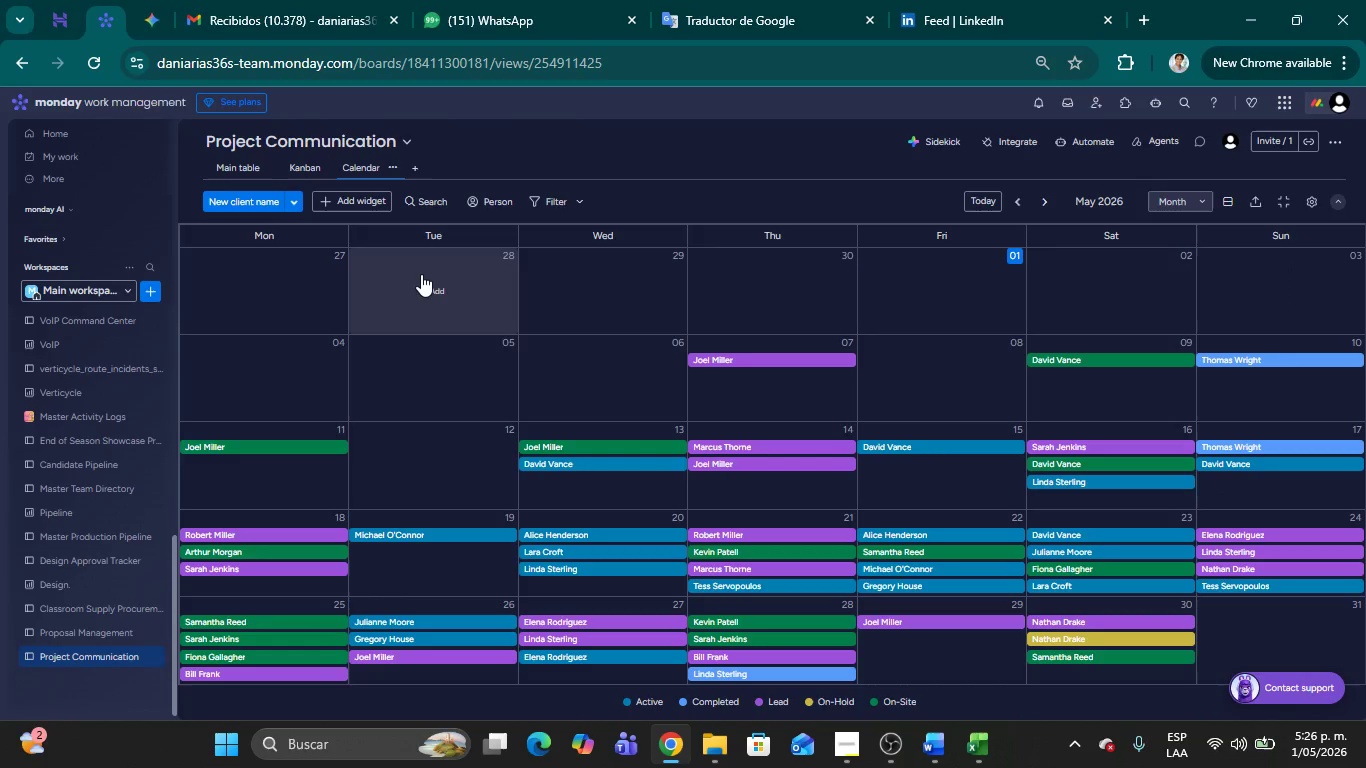 
wait(11.47)
 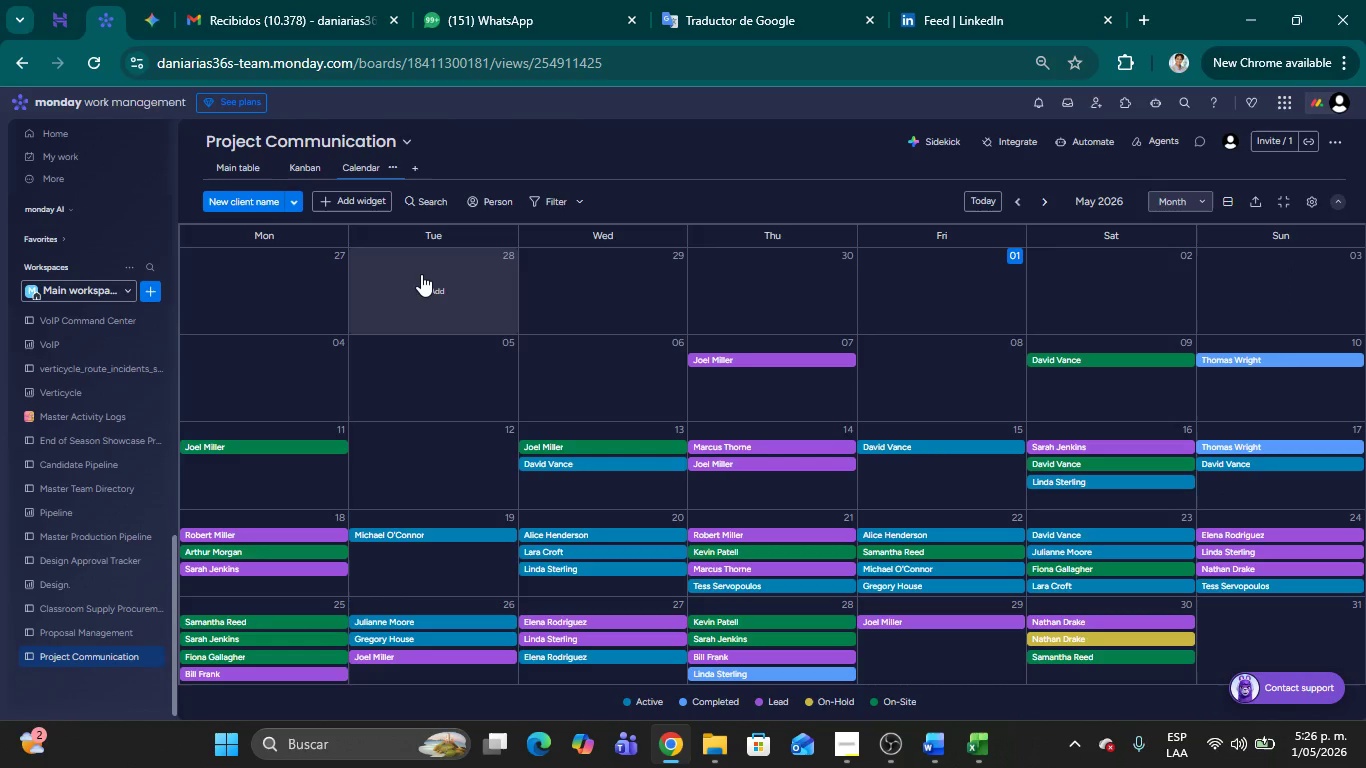 
left_click([1316, 205])
 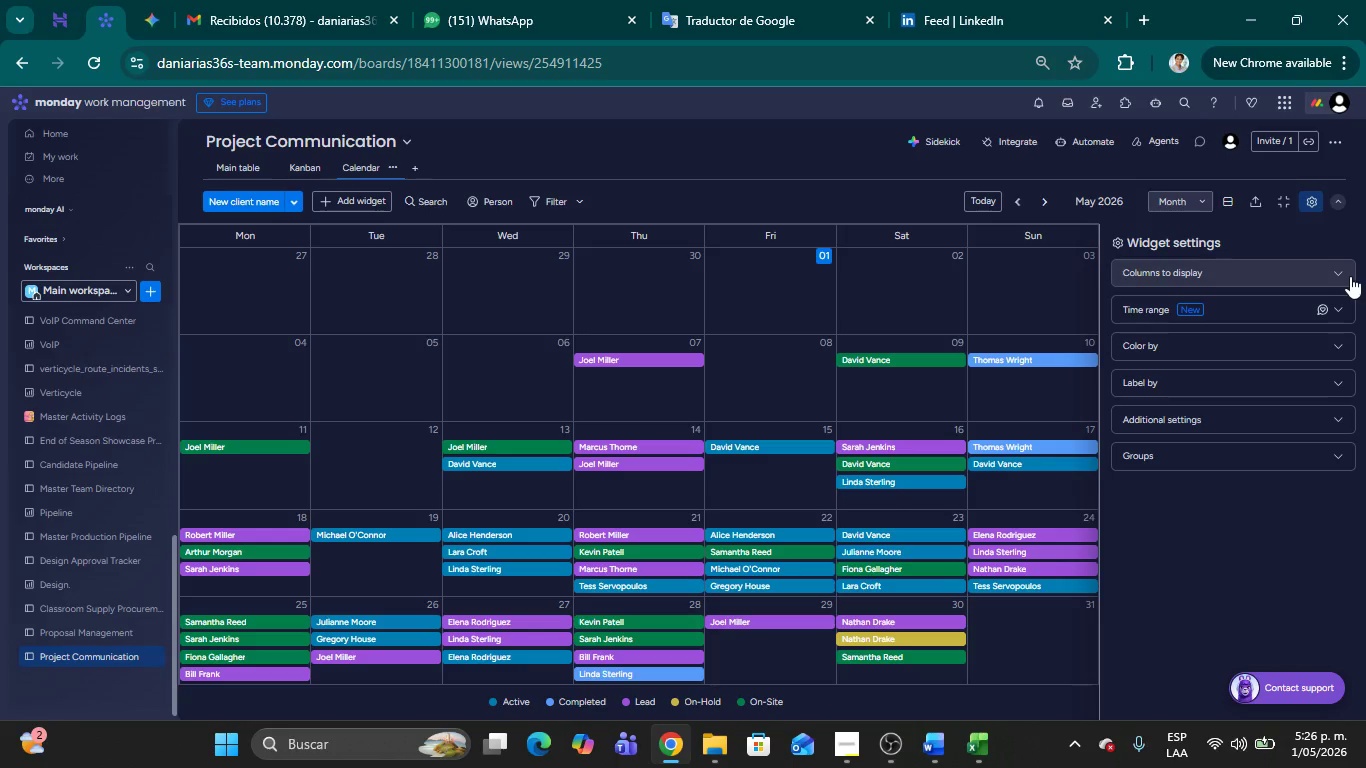 
left_click([1344, 277])
 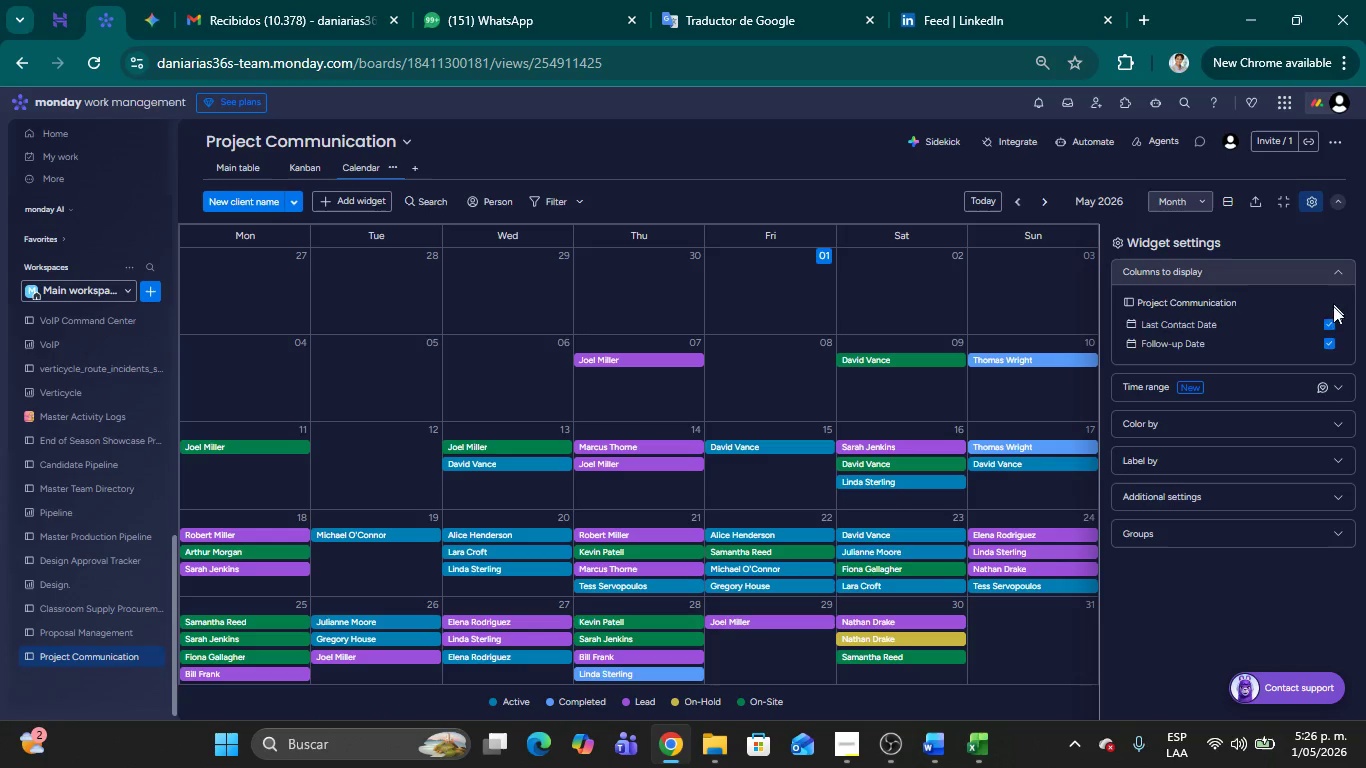 
wait(13.69)
 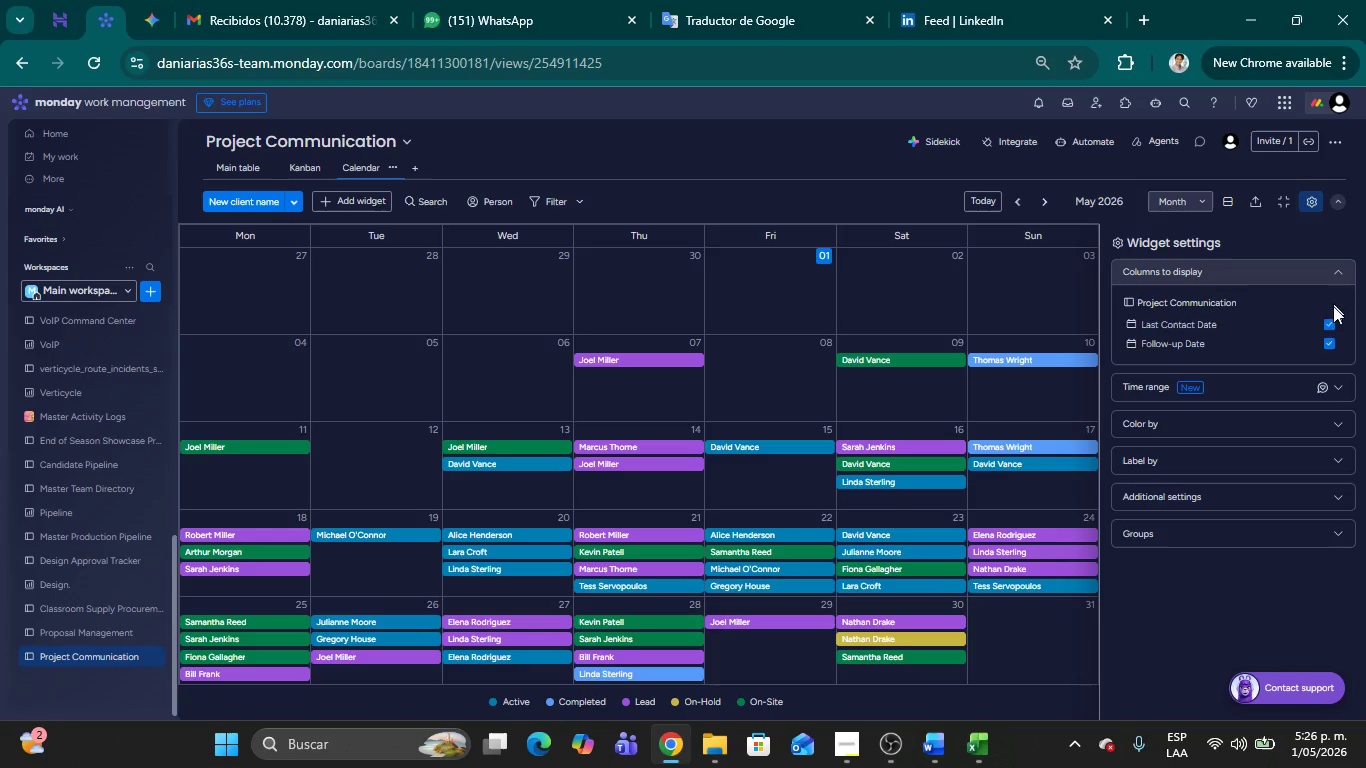 
left_click([1330, 325])
 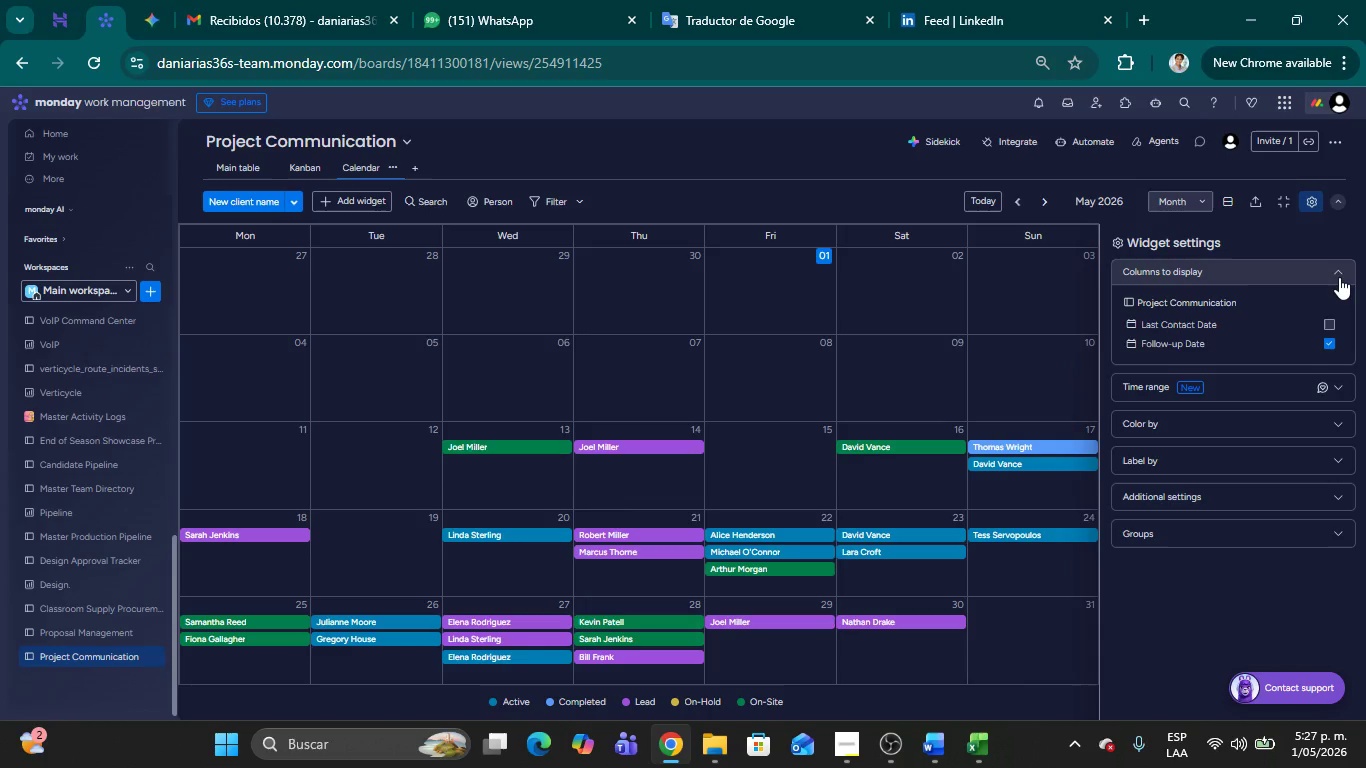 
wait(5.86)
 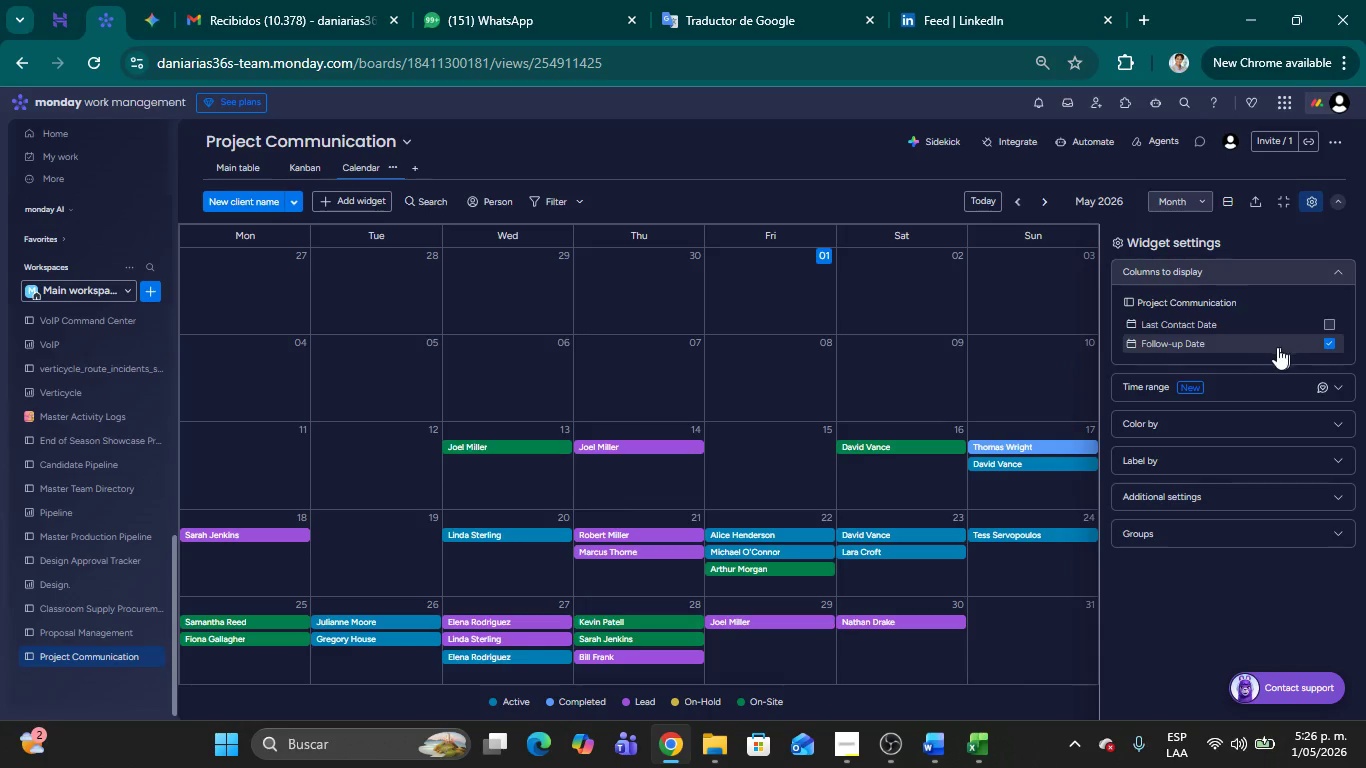 
left_click([1339, 277])
 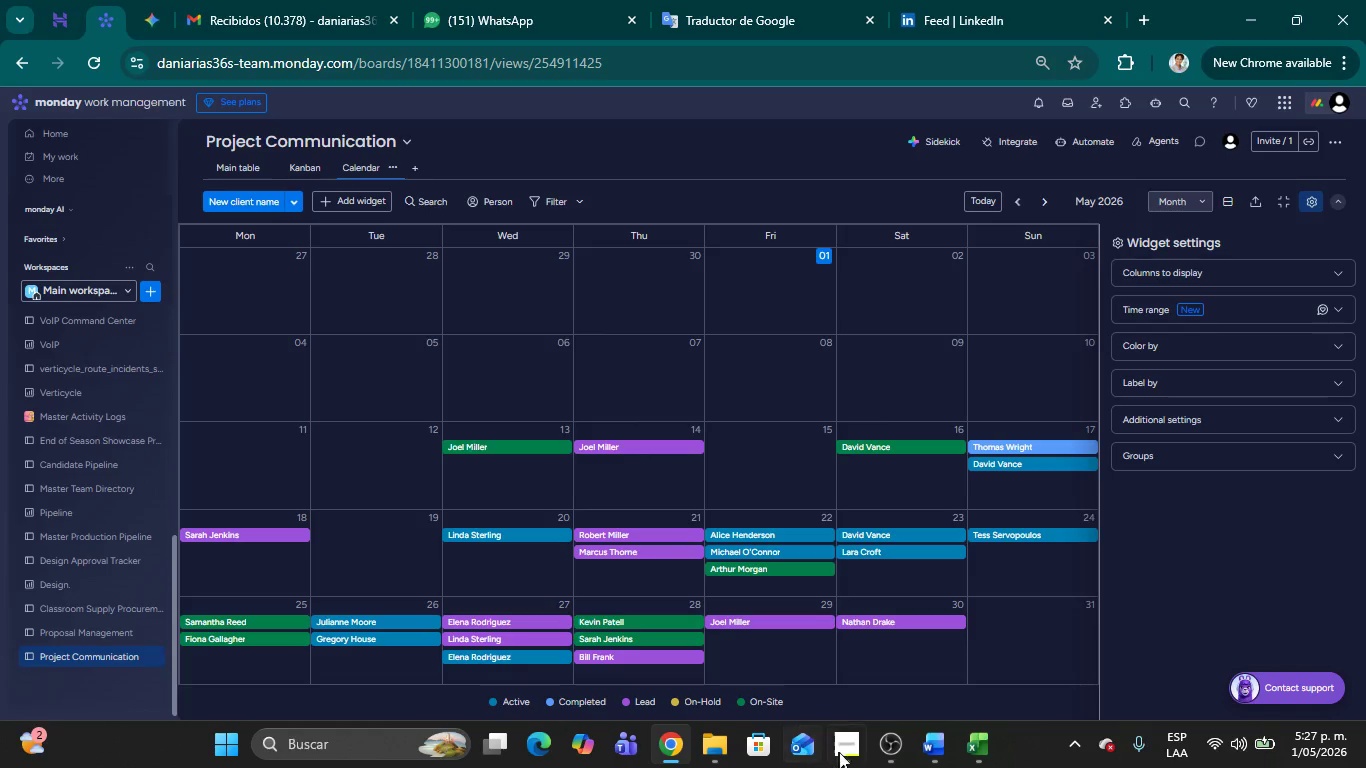 
left_click([845, 750])